 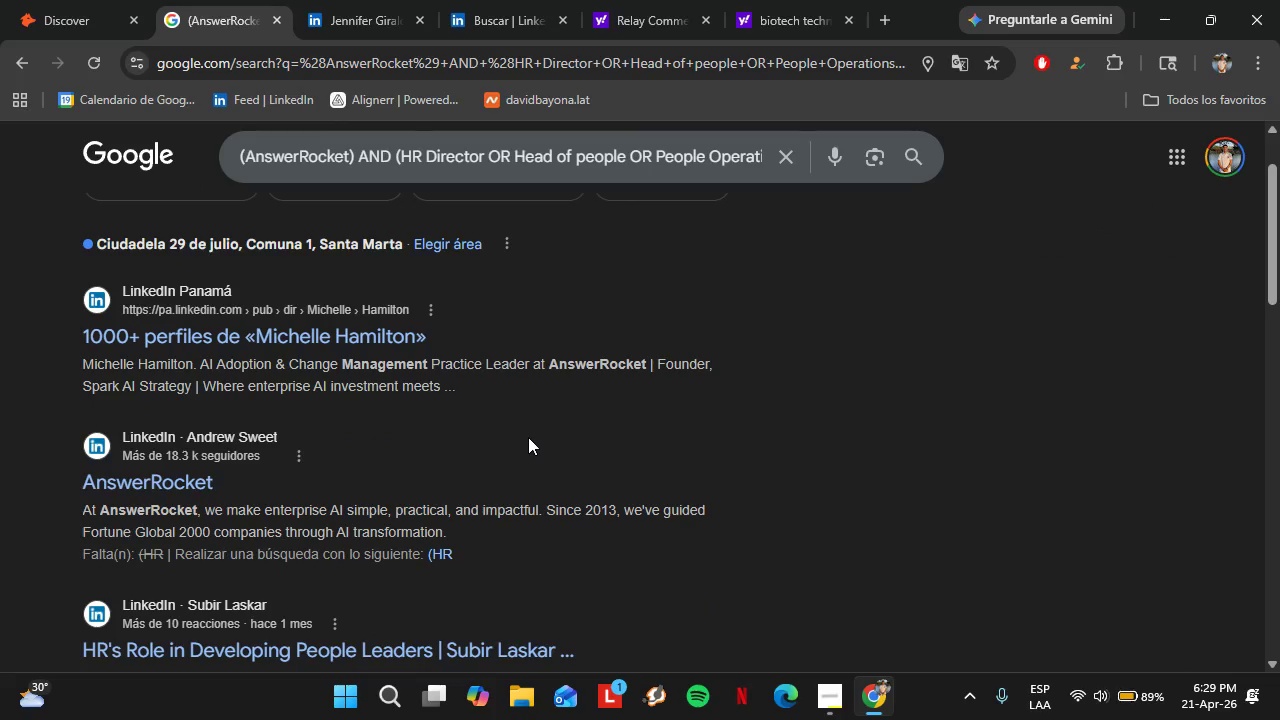 
left_click([57, 18])
 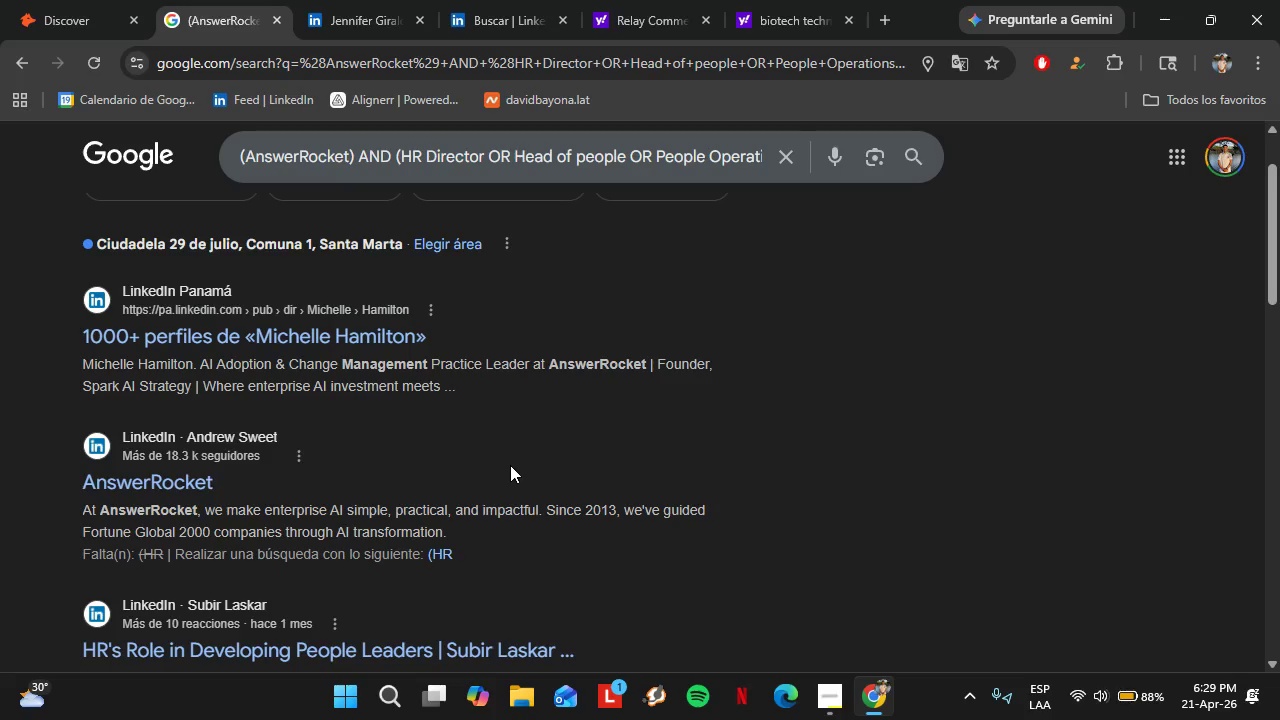 
wait(8.27)
 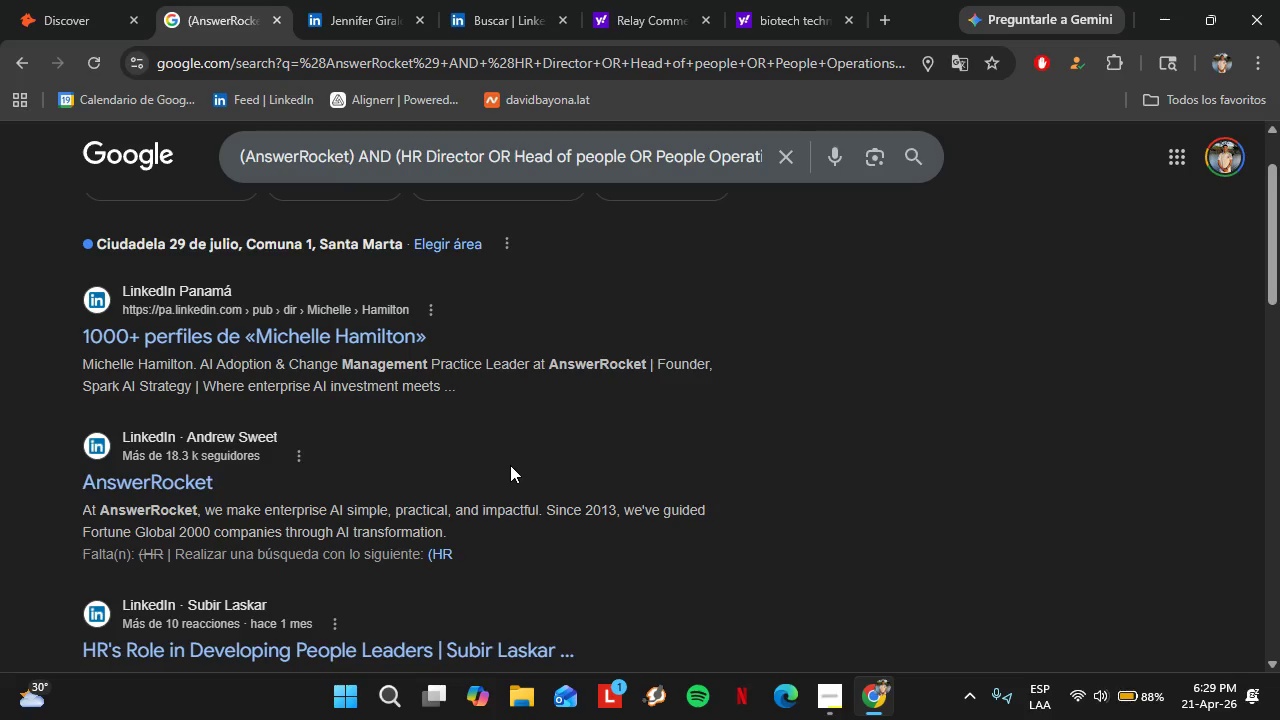 
right_click([259, 330])
 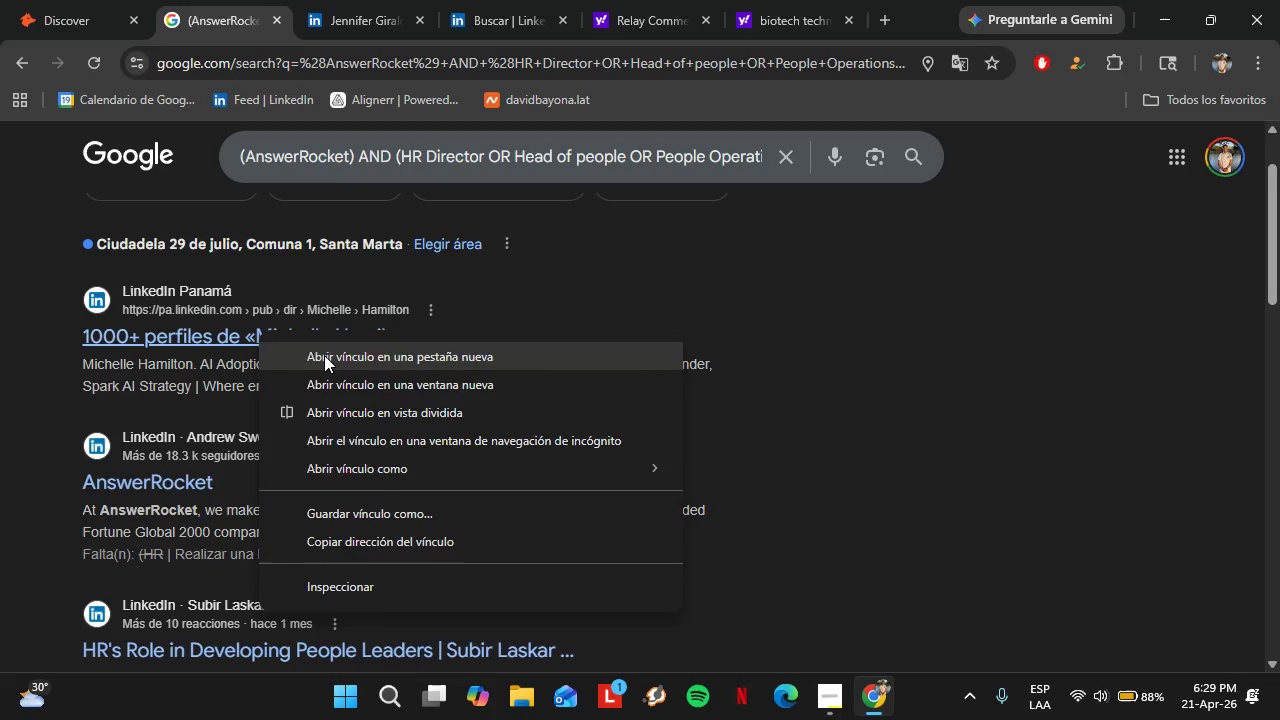 
left_click([324, 355])
 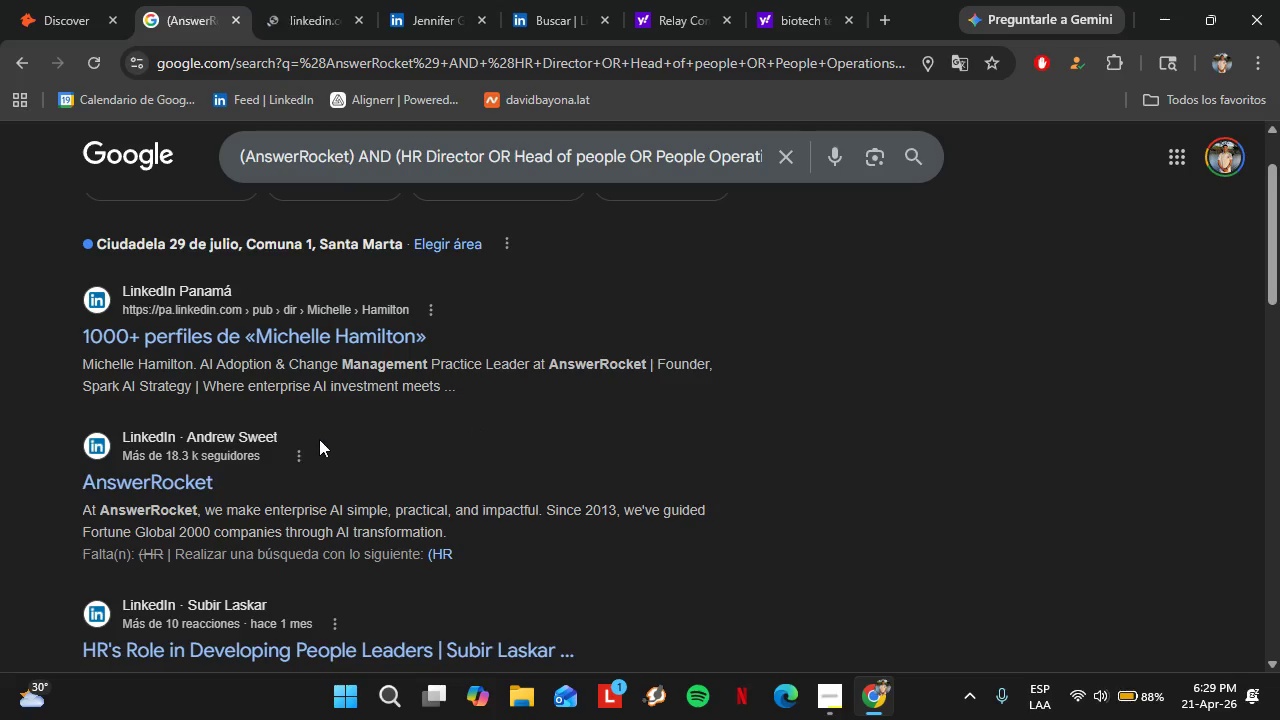 
scroll: coordinate [324, 440], scroll_direction: down, amount: 1.0
 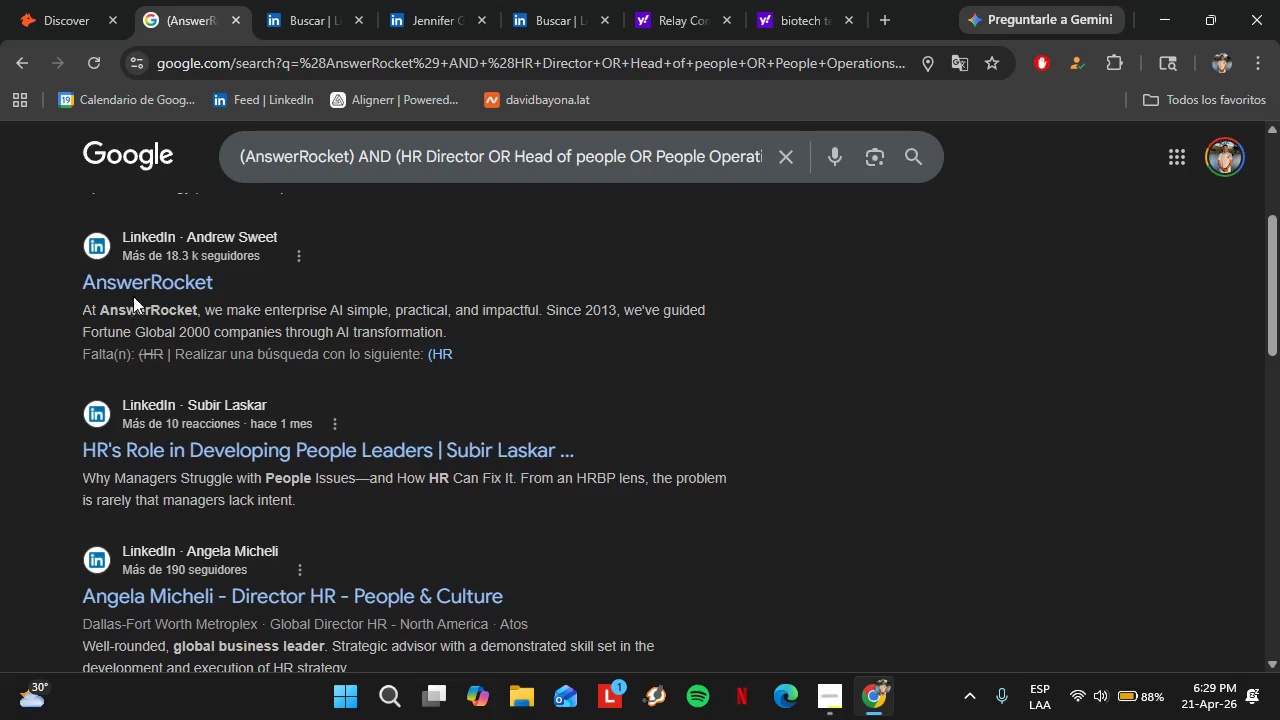 
left_click([172, 316])
 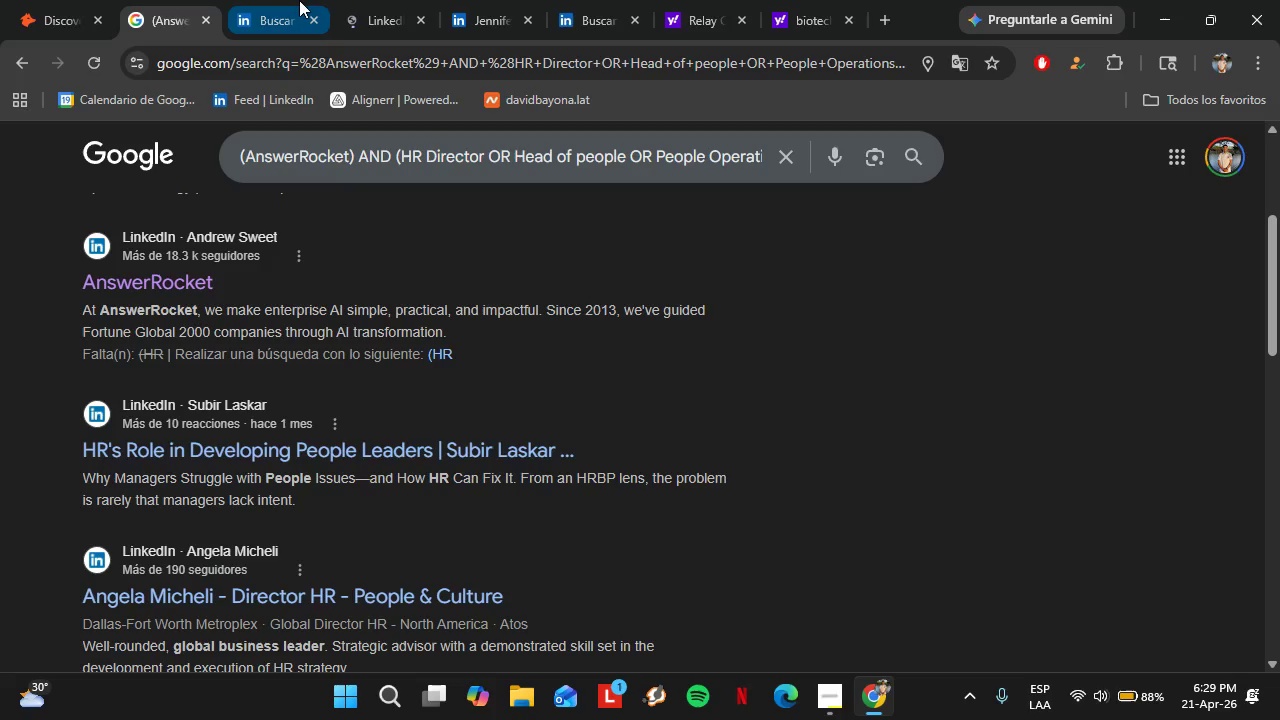 
scroll: coordinate [384, 396], scroll_direction: down, amount: 1.0
 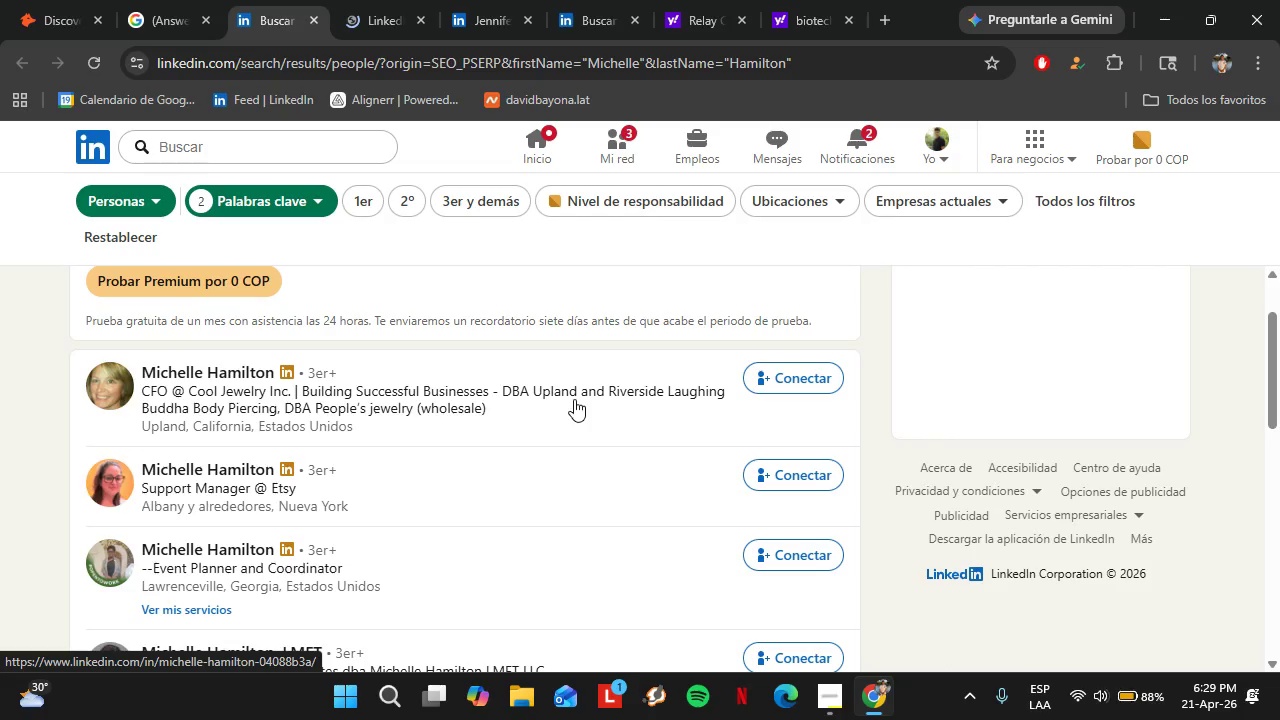 
wait(6.5)
 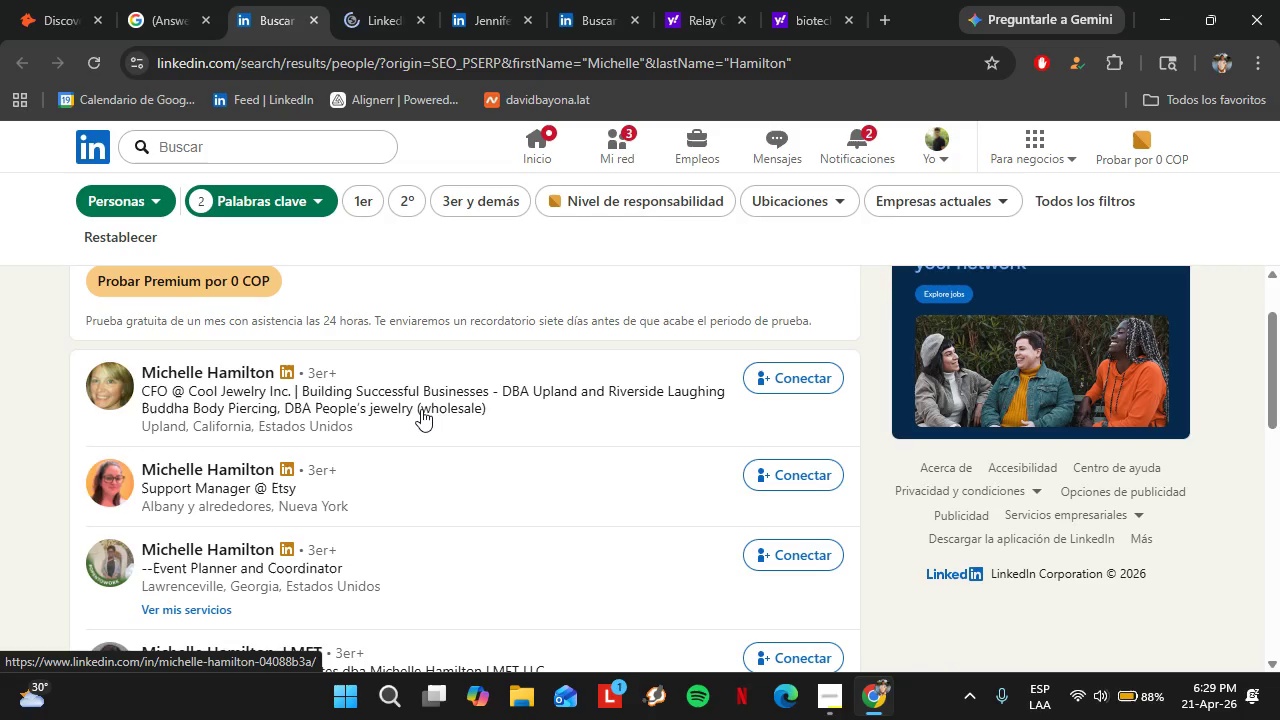 
left_click([58, 0])
 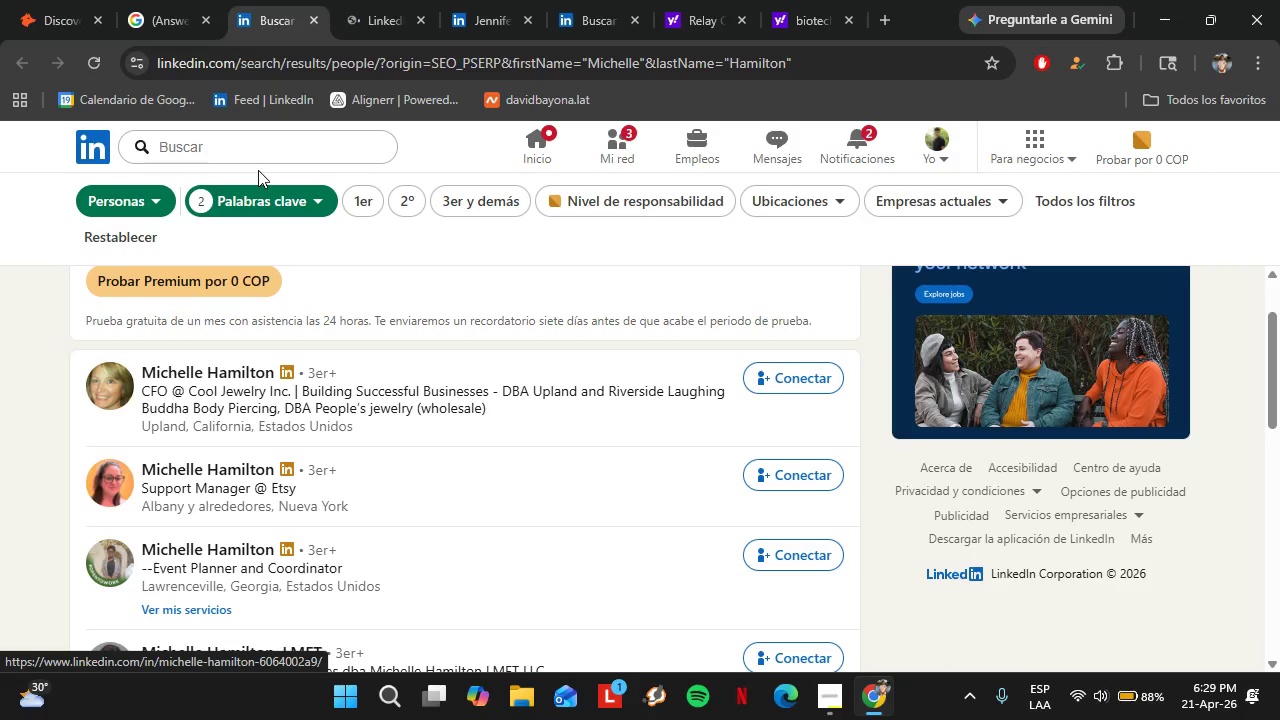 
scroll: coordinate [1004, 510], scroll_direction: down, amount: 9.0
 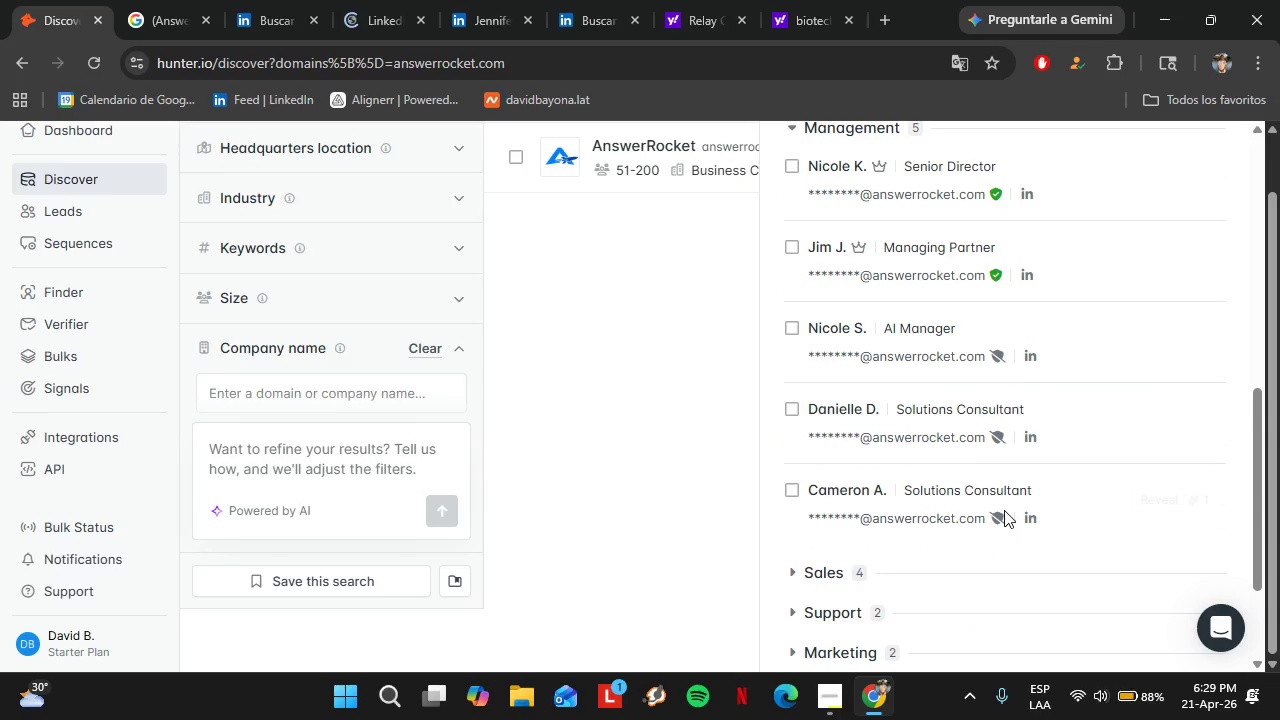 
left_click([254, 0])
 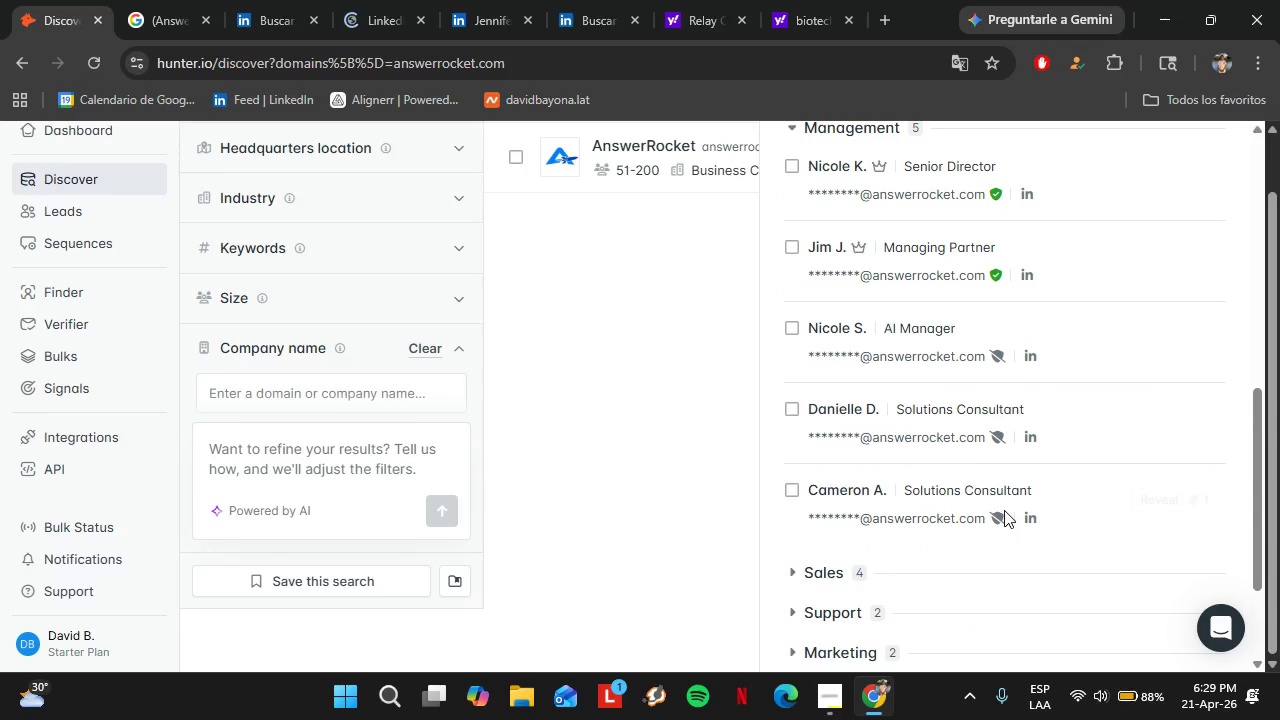 
left_click([51, 20])
 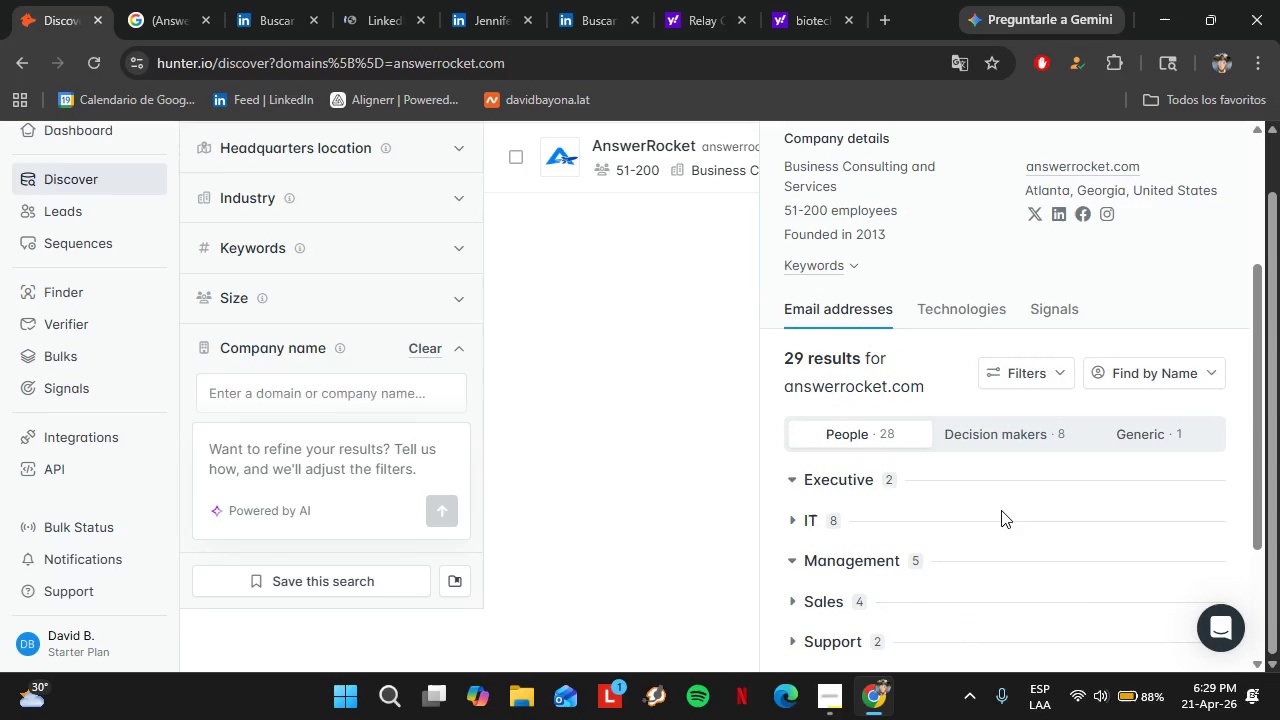 
double_click([1149, 408])
 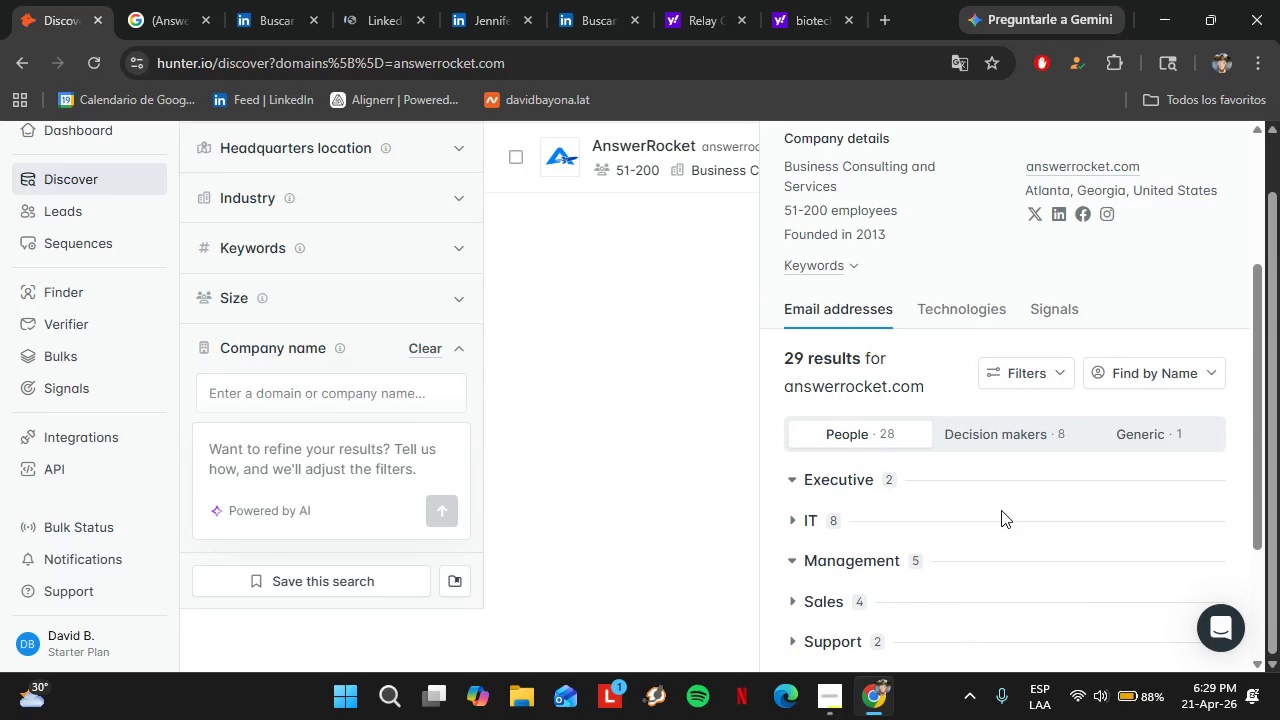 
left_click([1161, 419])
 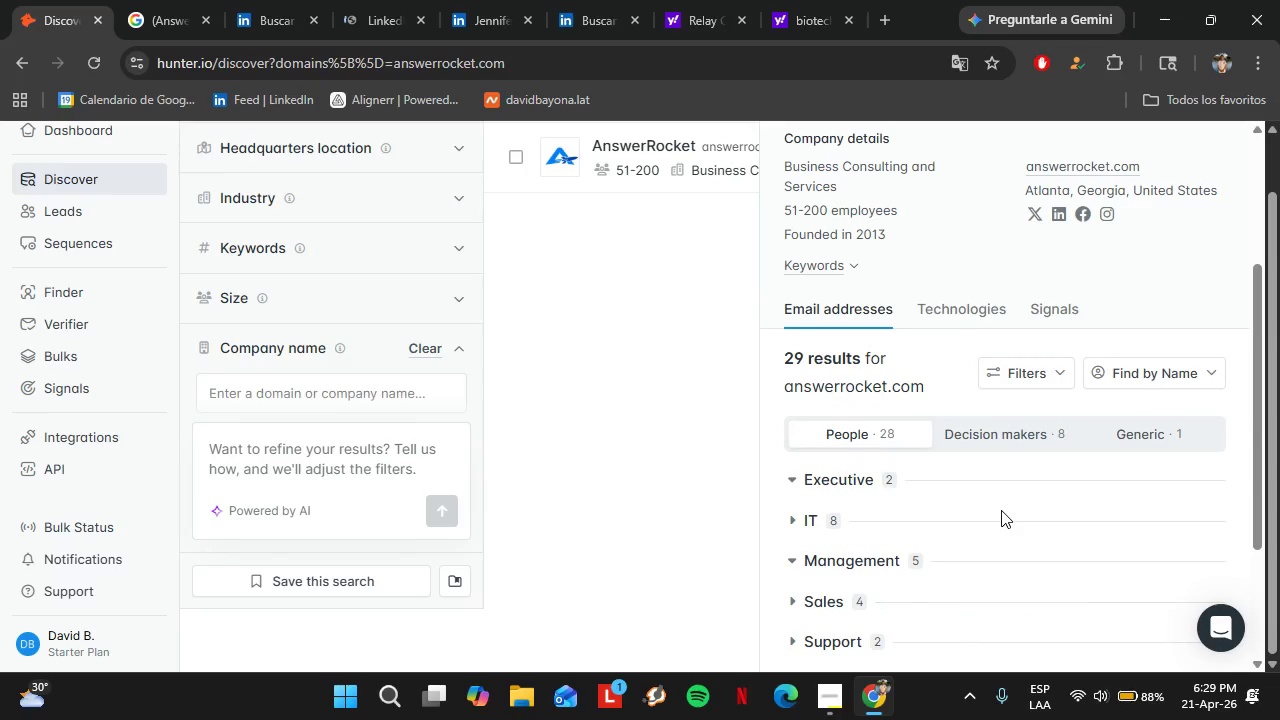 
scroll: coordinate [1110, 358], scroll_direction: up, amount: 7.0
 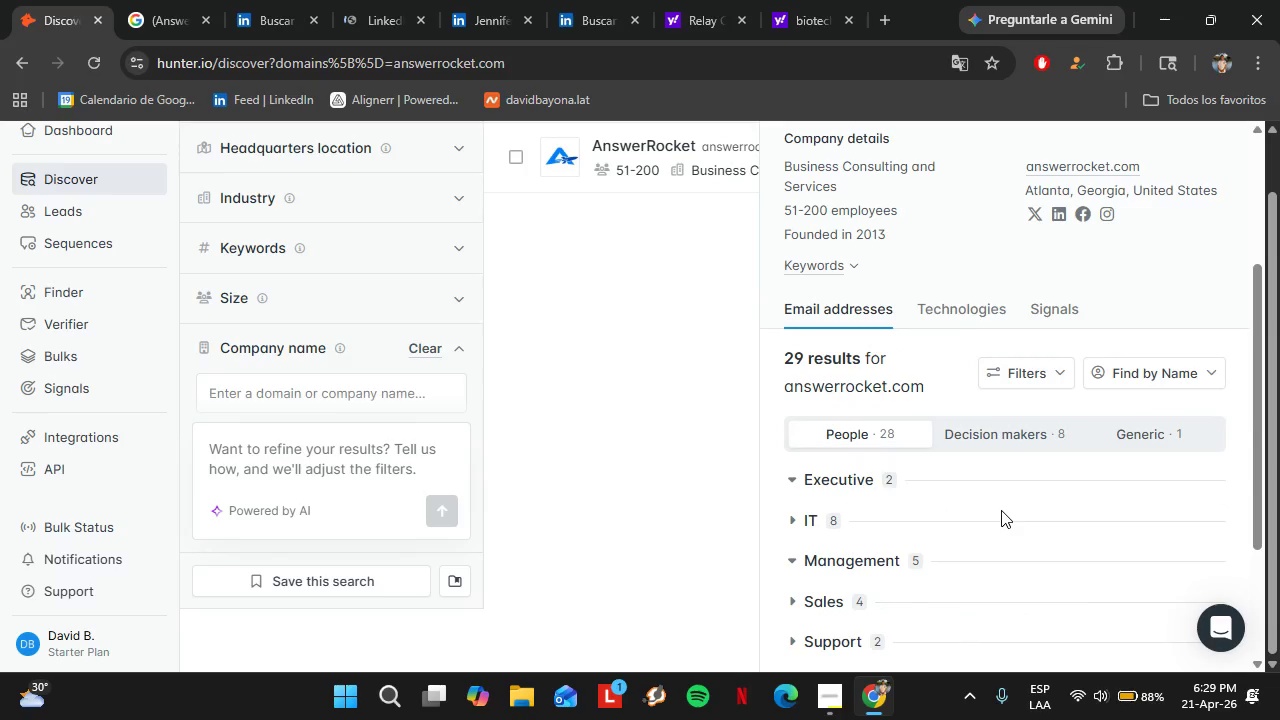 
left_click([1215, 417])
 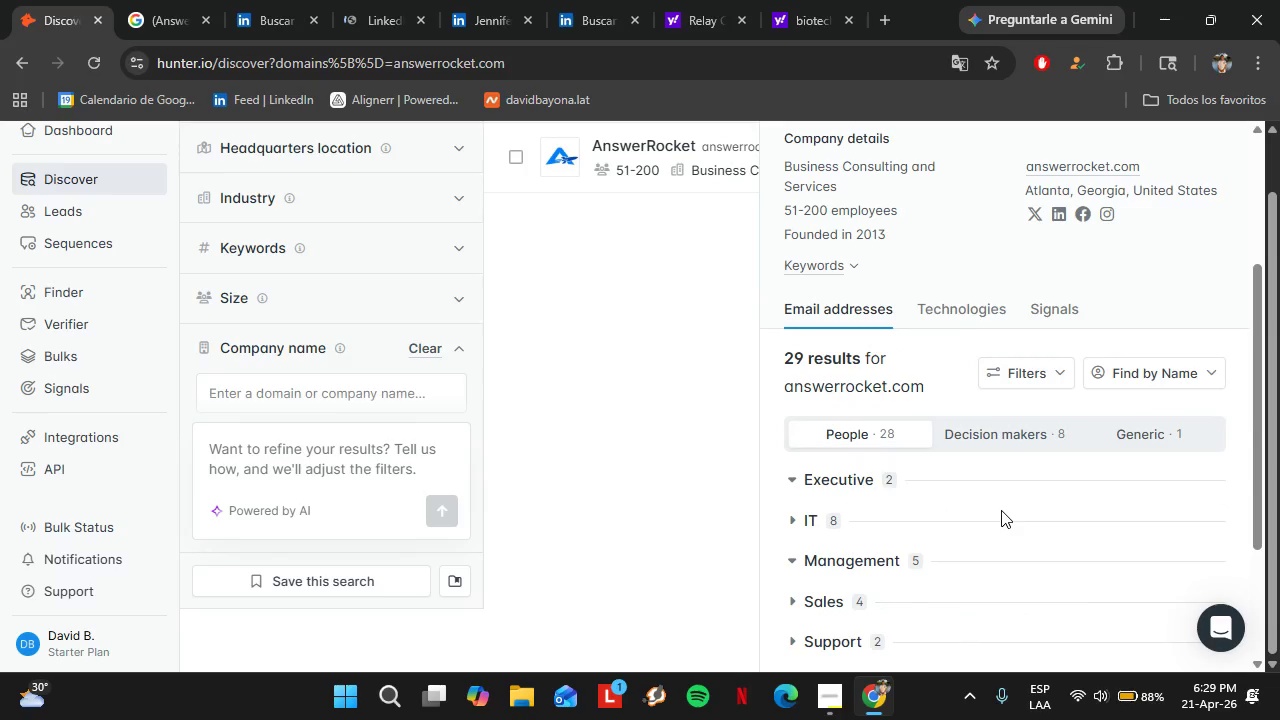 
left_click([916, 488])
 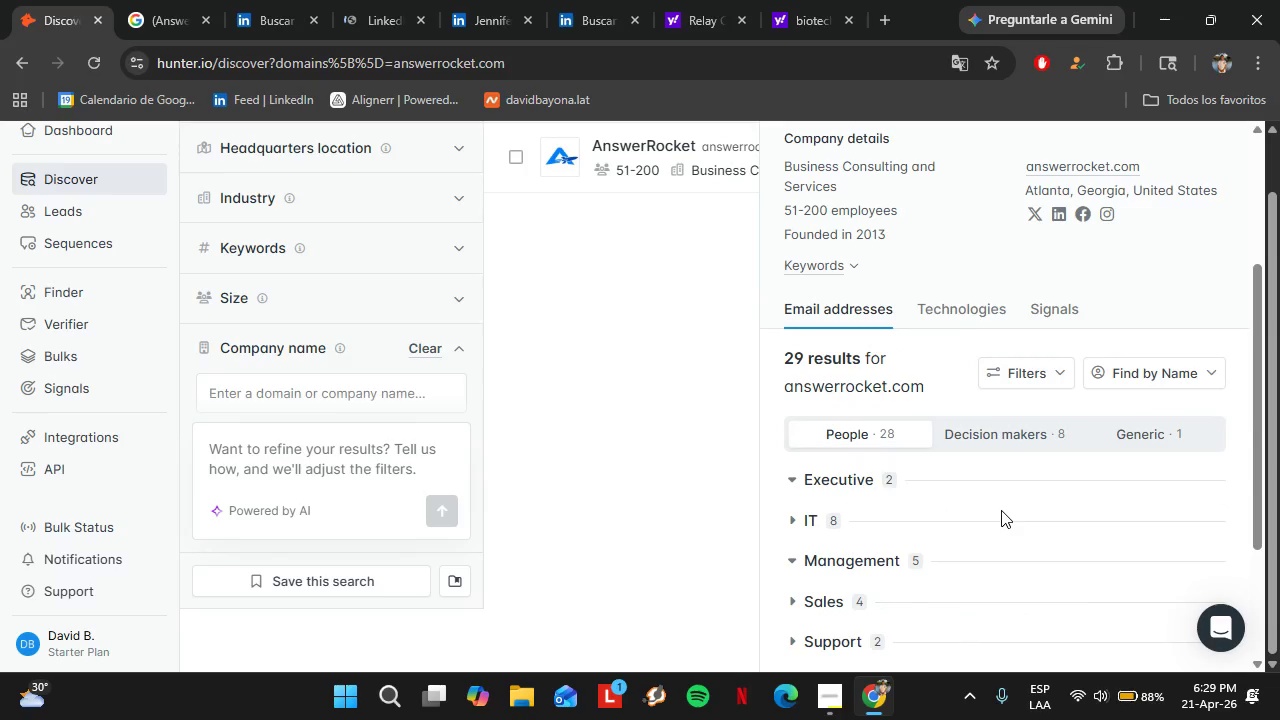 
type(Miv)
key(Backspace)
type(chellemtaon)
 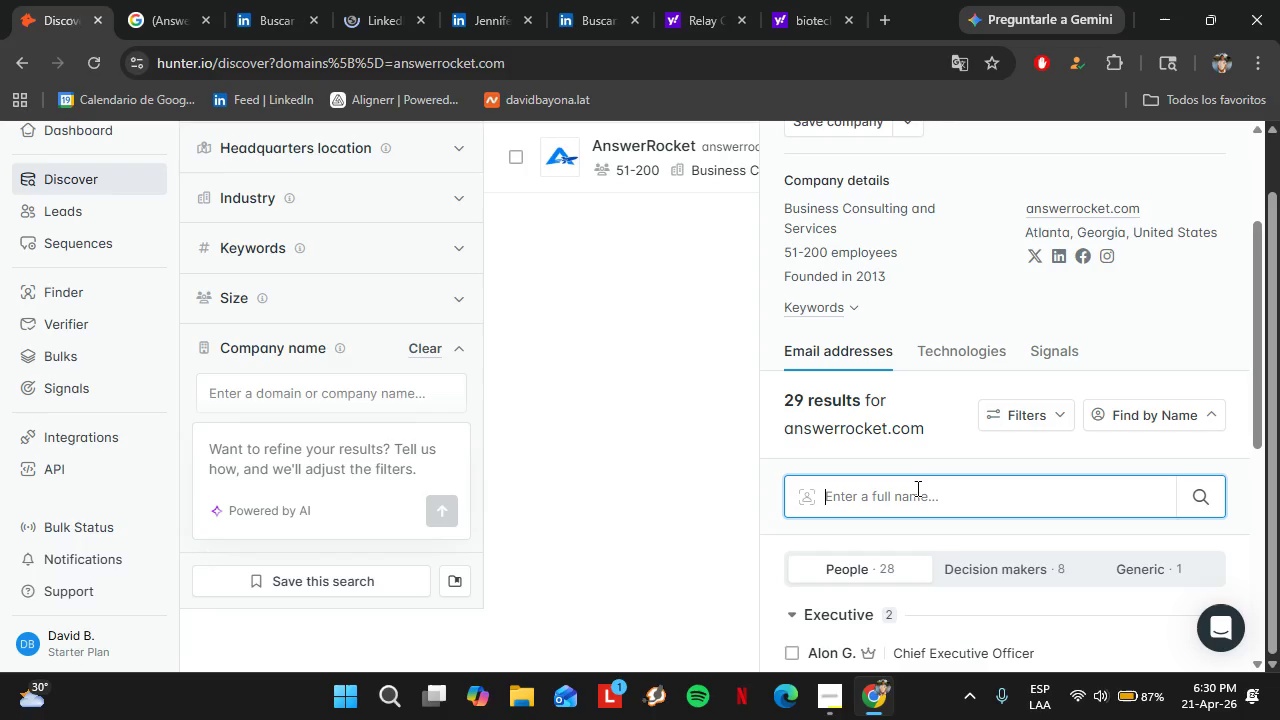 
hold_key(key=Space, duration=1.19)
 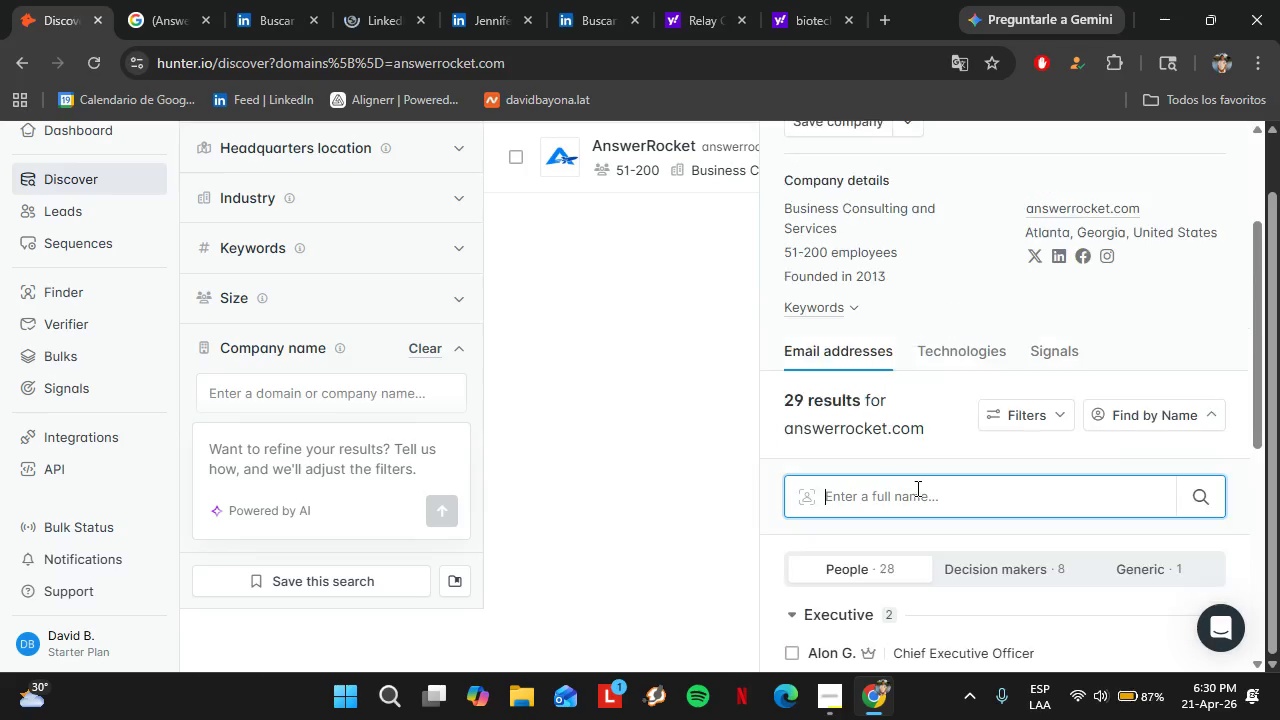 
wait(26.17)
 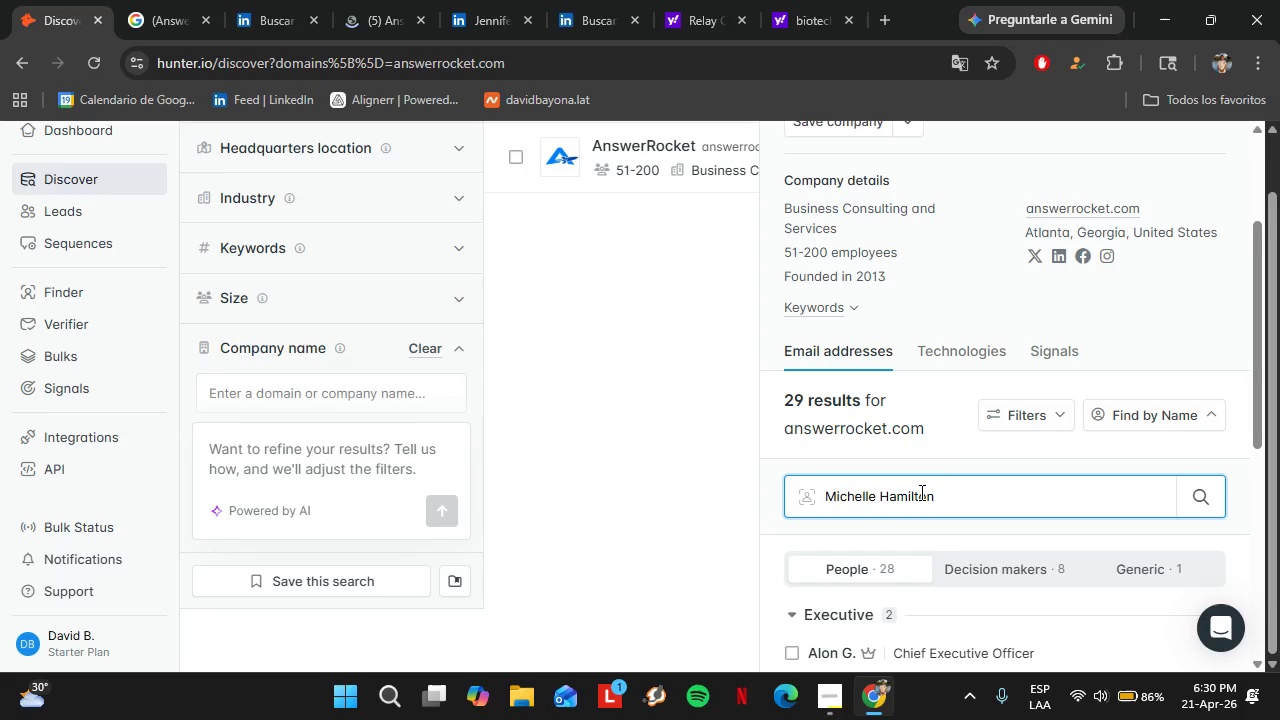 
key(Enter)
 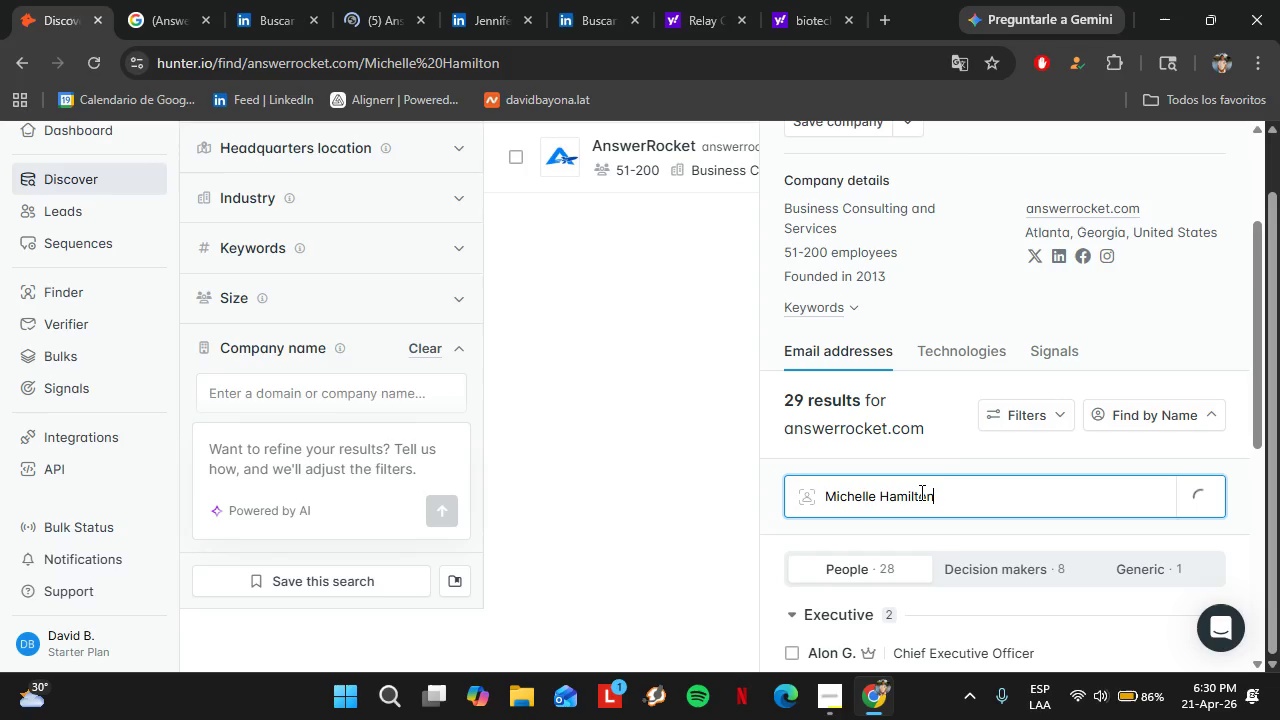 
scroll: coordinate [1047, 466], scroll_direction: down, amount: 1.0
 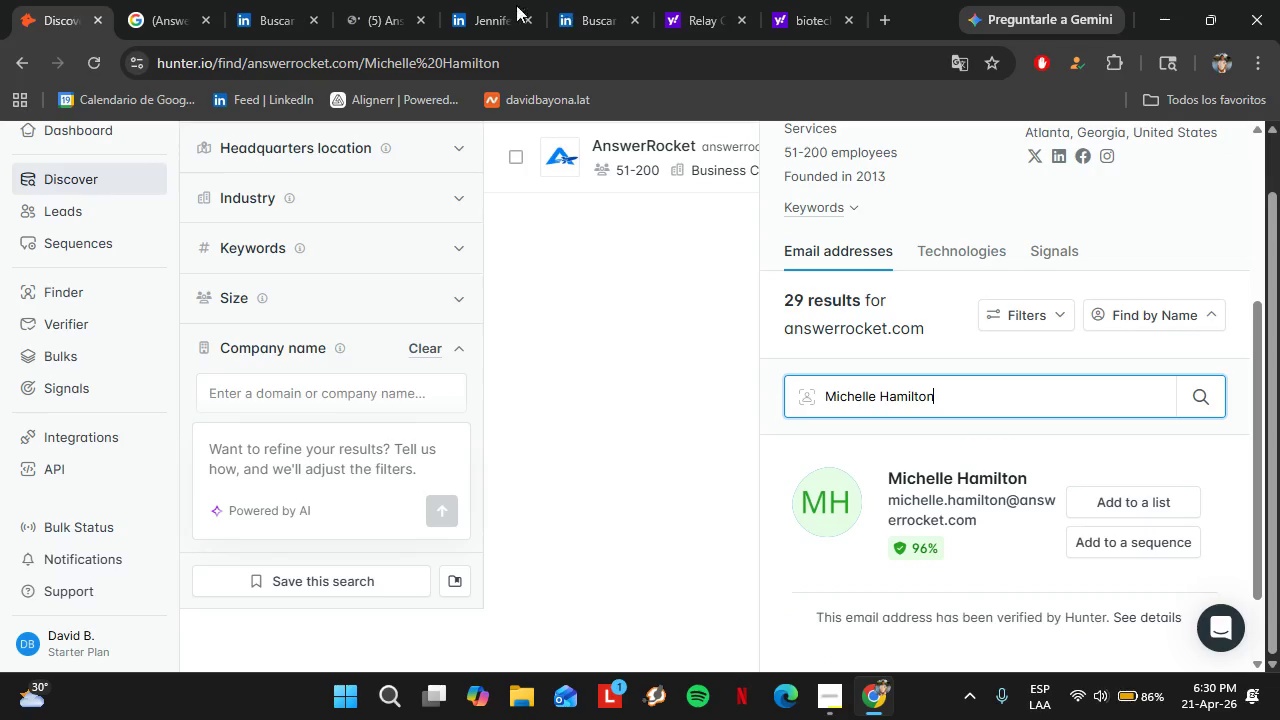 
left_click([468, 0])
 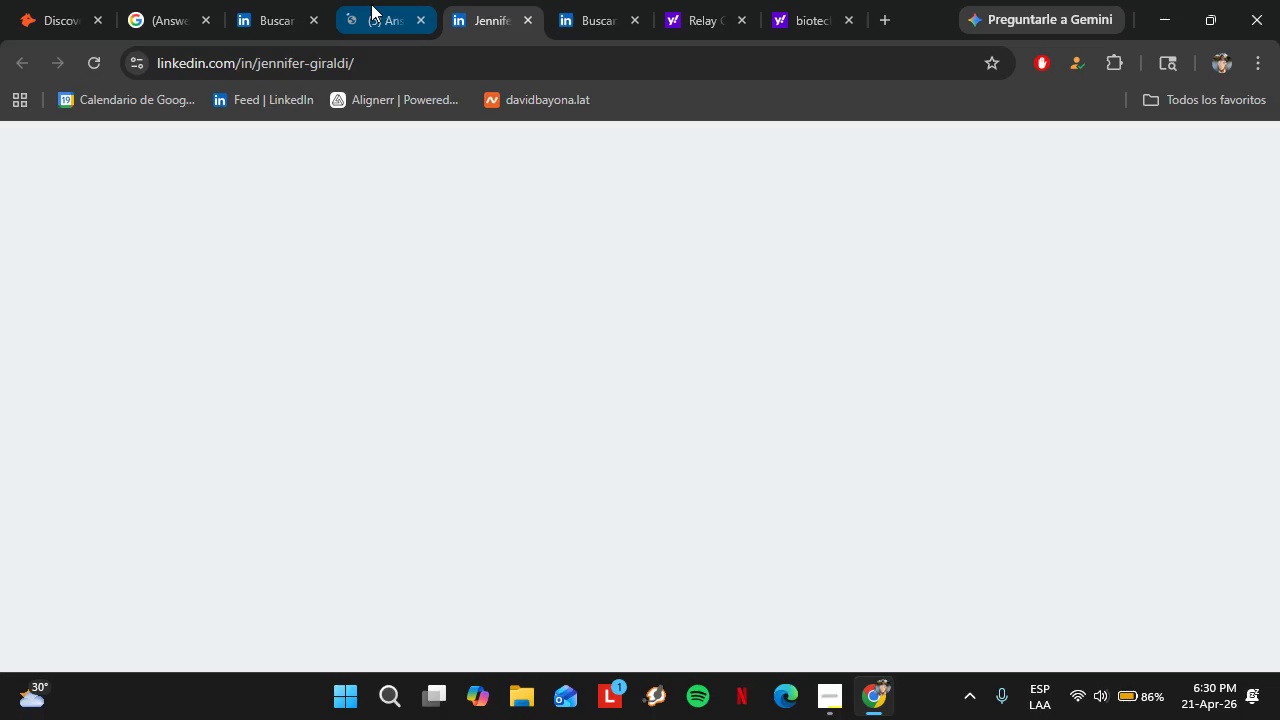 
left_click([367, 3])
 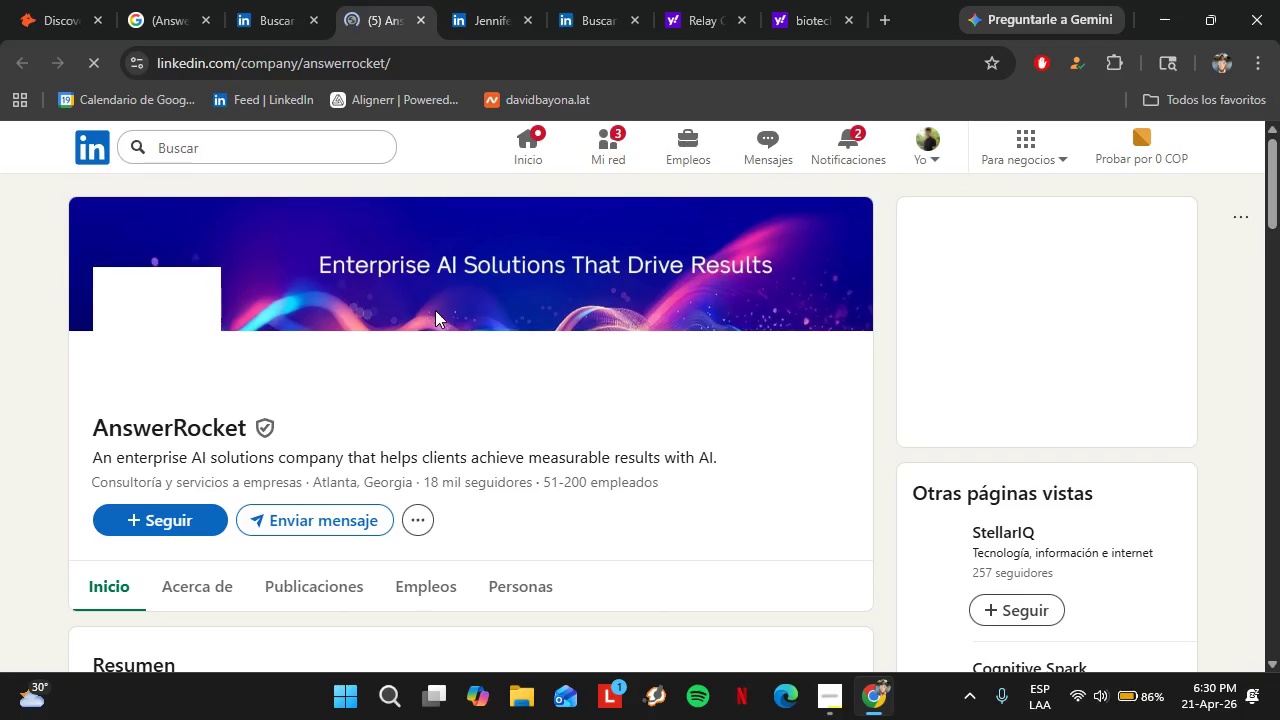 
scroll: coordinate [399, 391], scroll_direction: down, amount: 1.0
 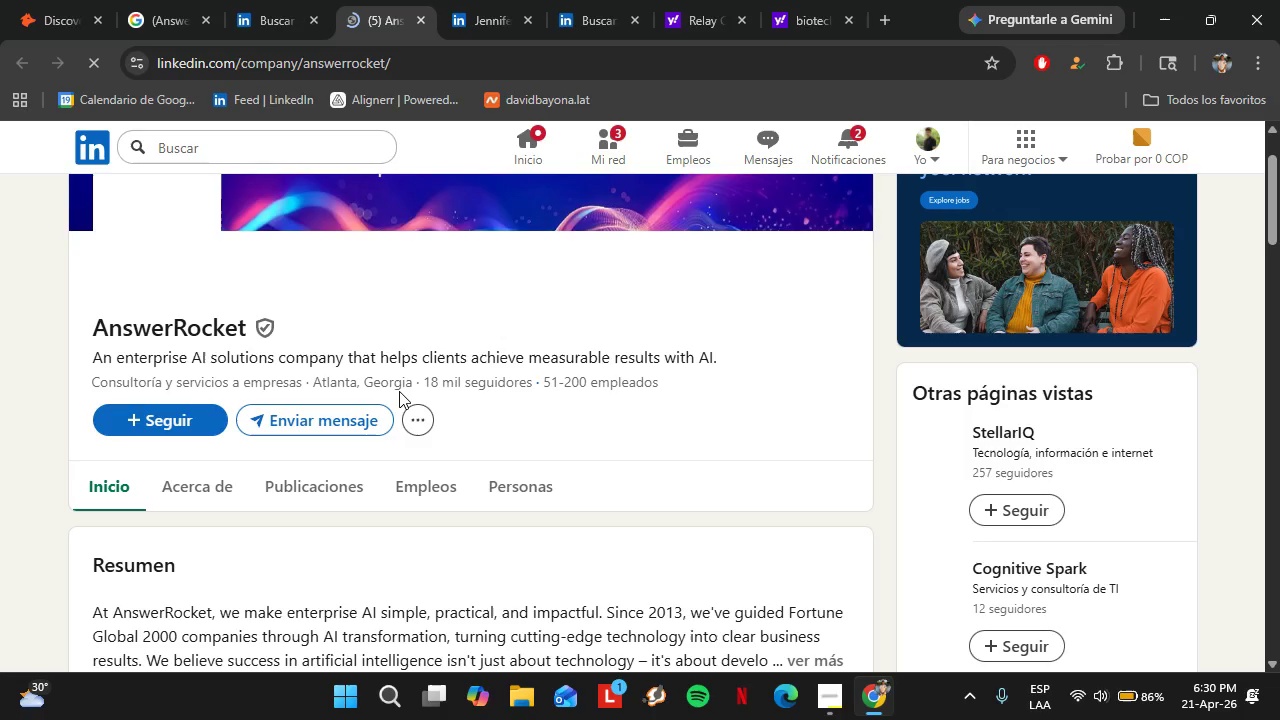 
left_click([223, 142])
 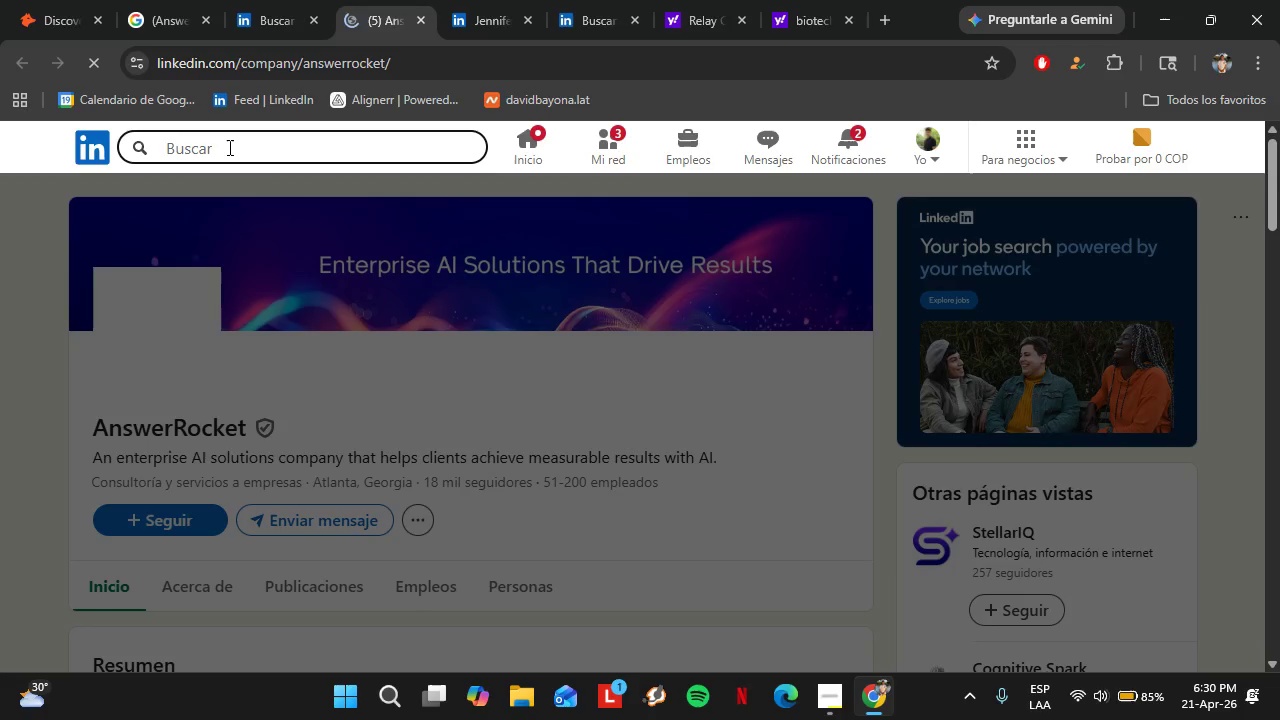 
scroll: coordinate [391, 386], scroll_direction: up, amount: 7.0
 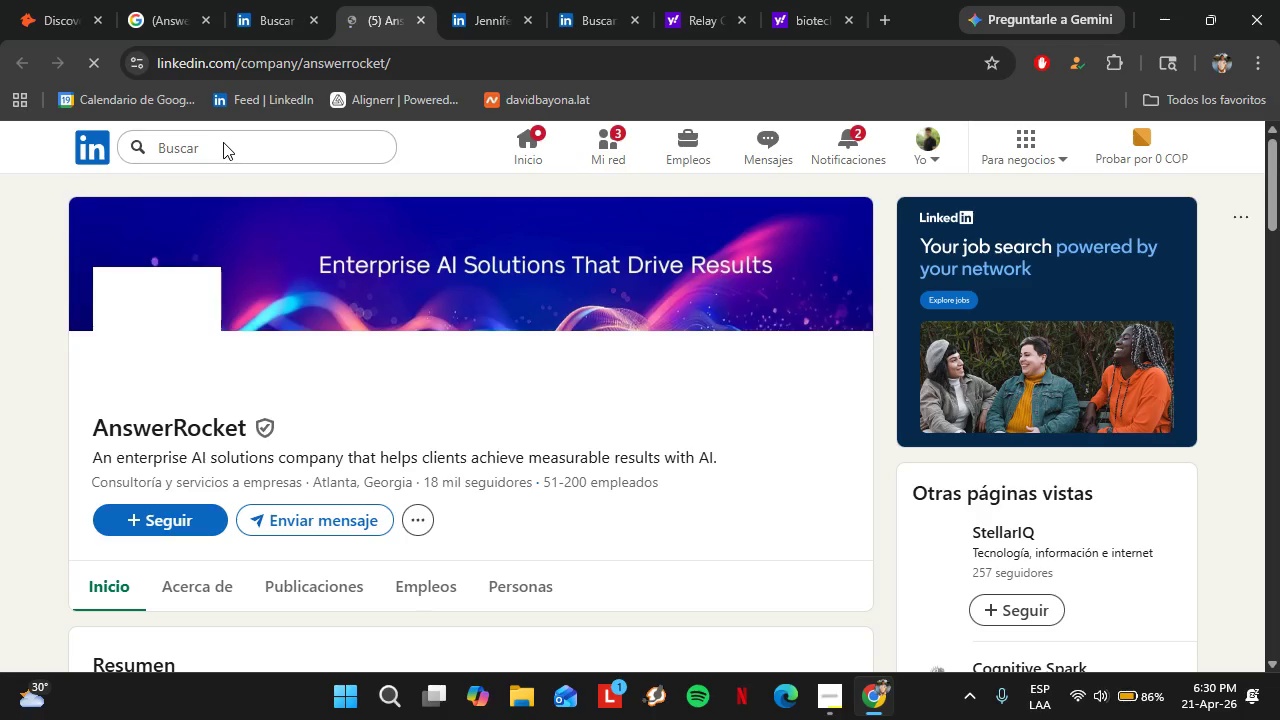 
type(Michelle Hamilton )
 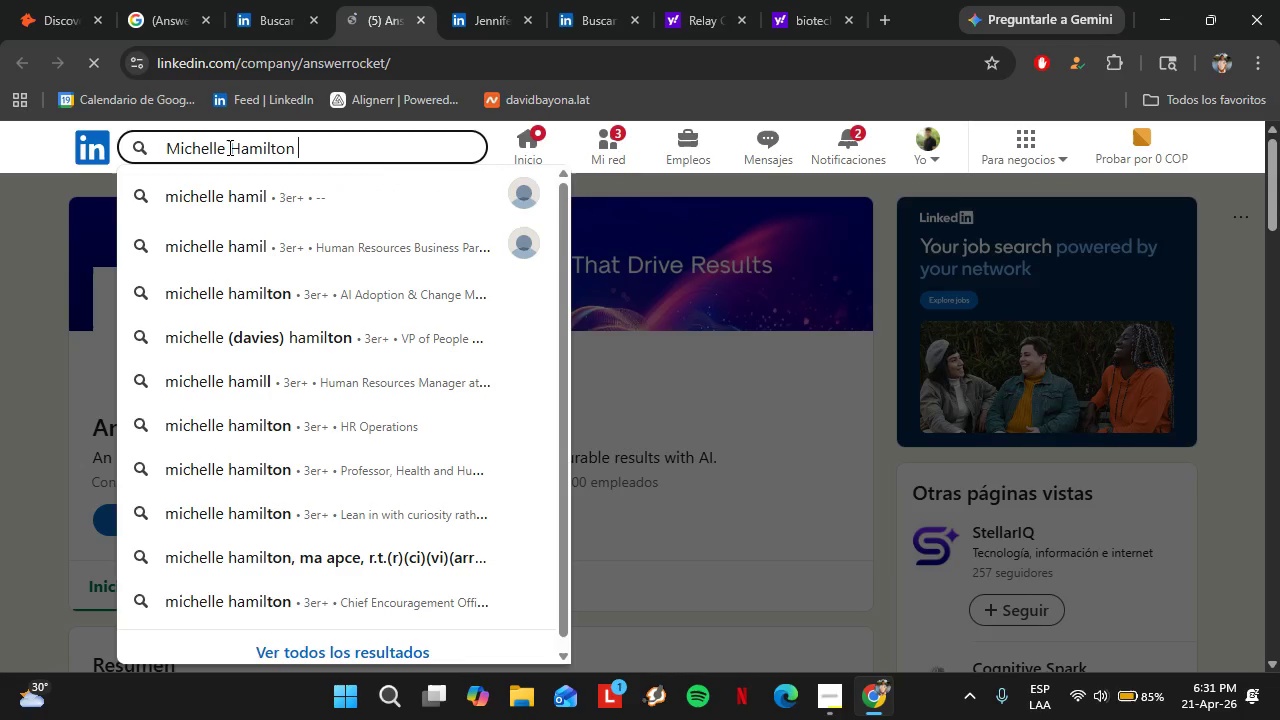 
 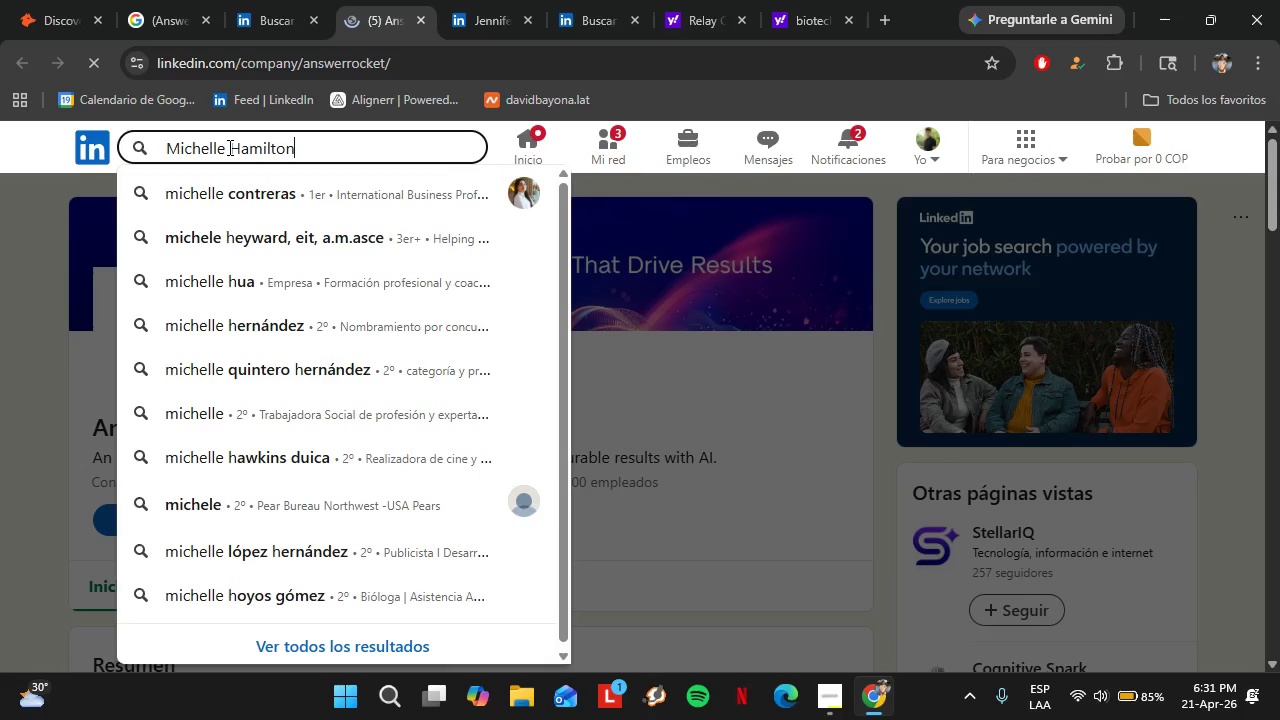 
hold_key(key=ShiftLeft, duration=0.58)
 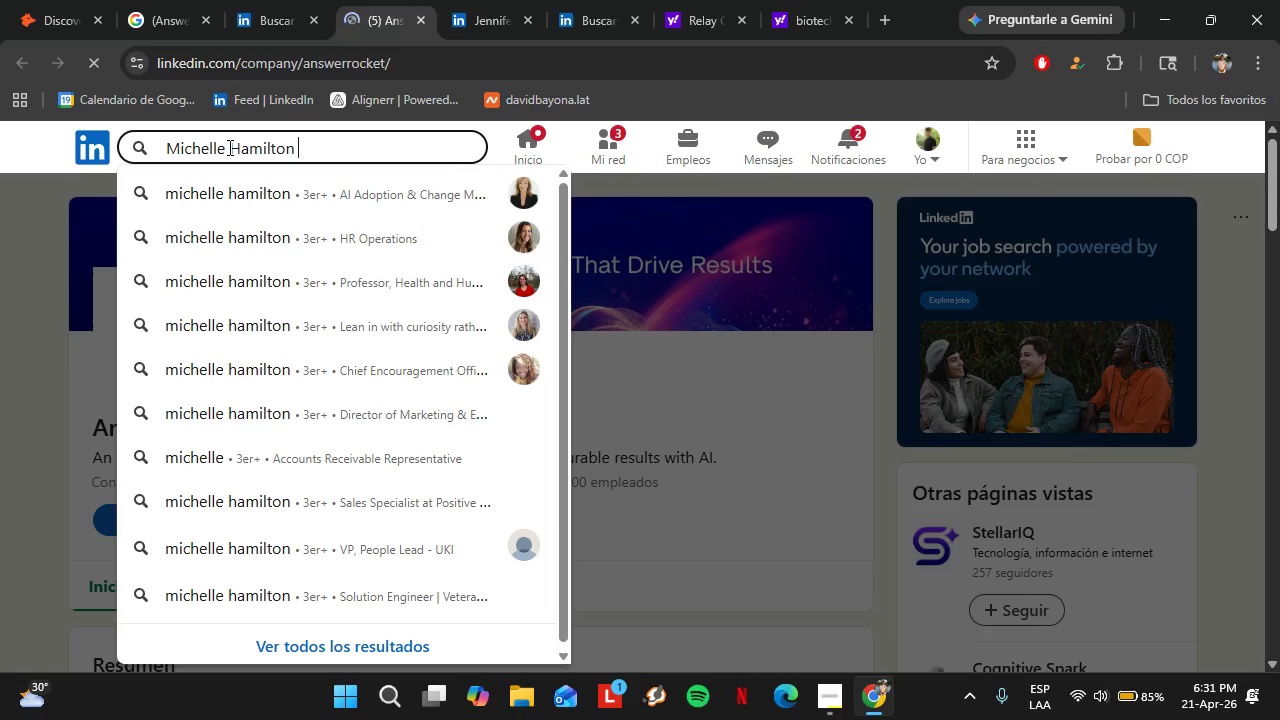 
key(Control+V)
 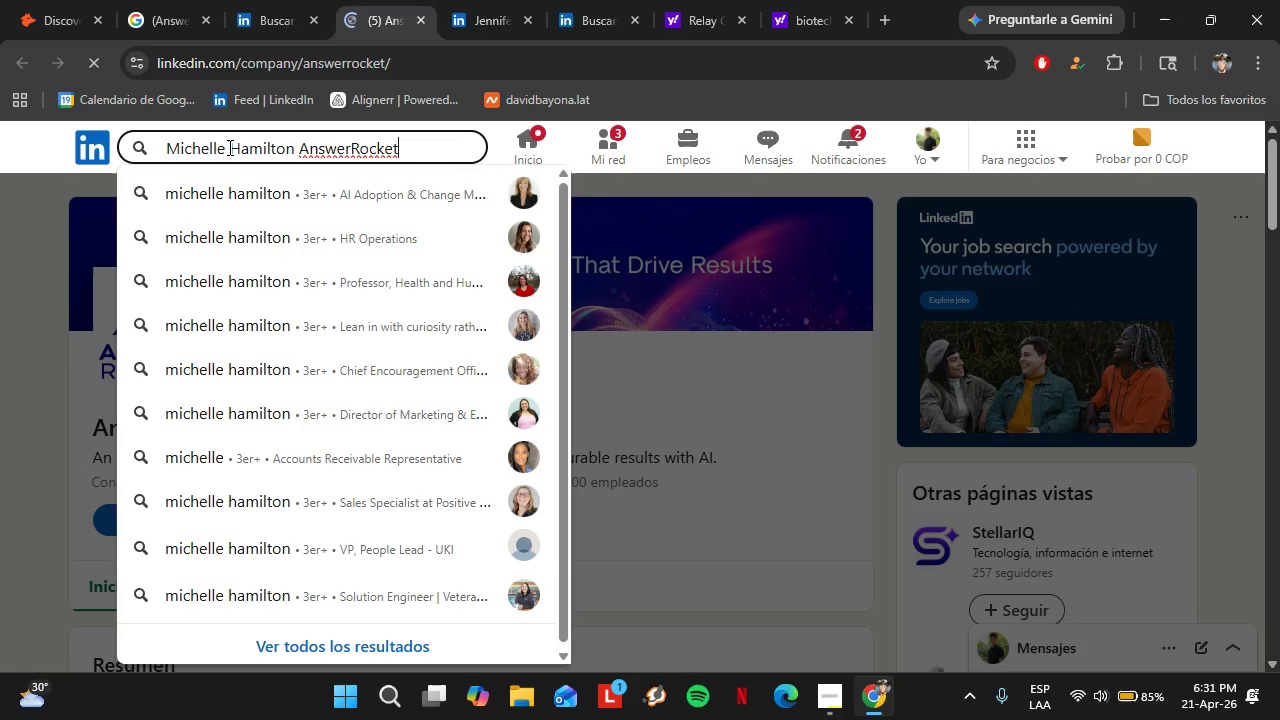 
key(Enter)
 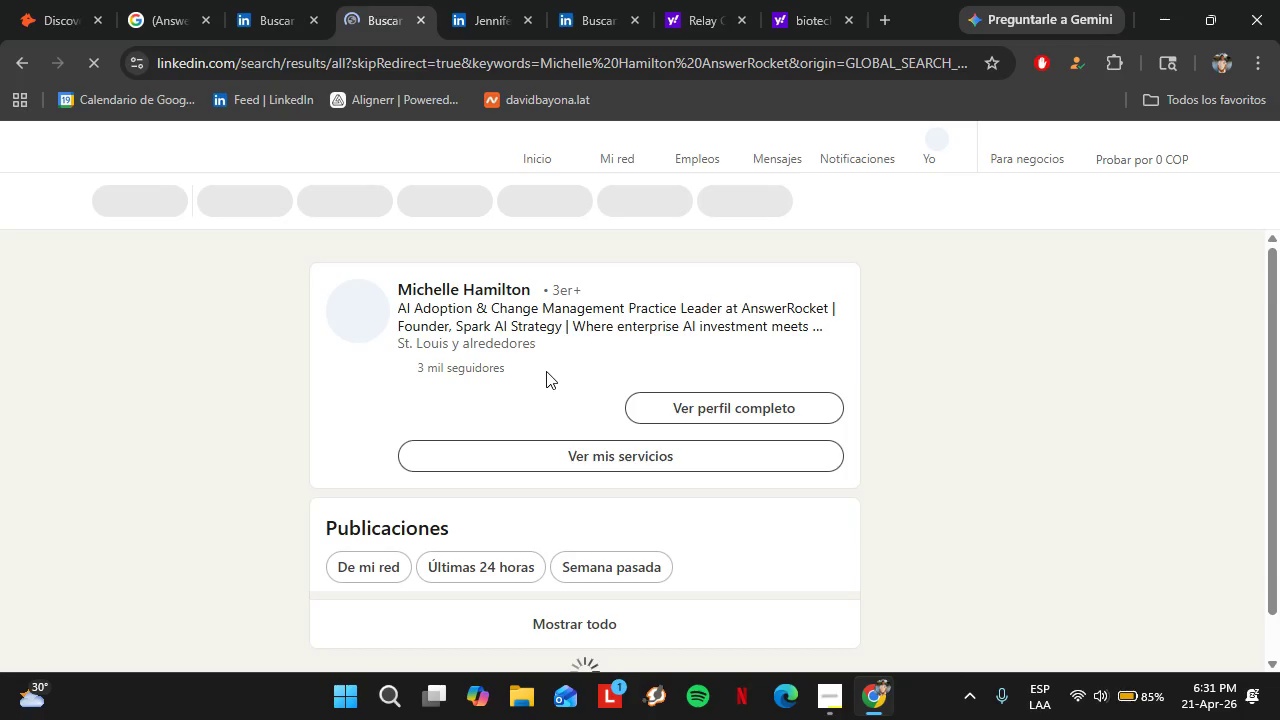 
wait(5.04)
 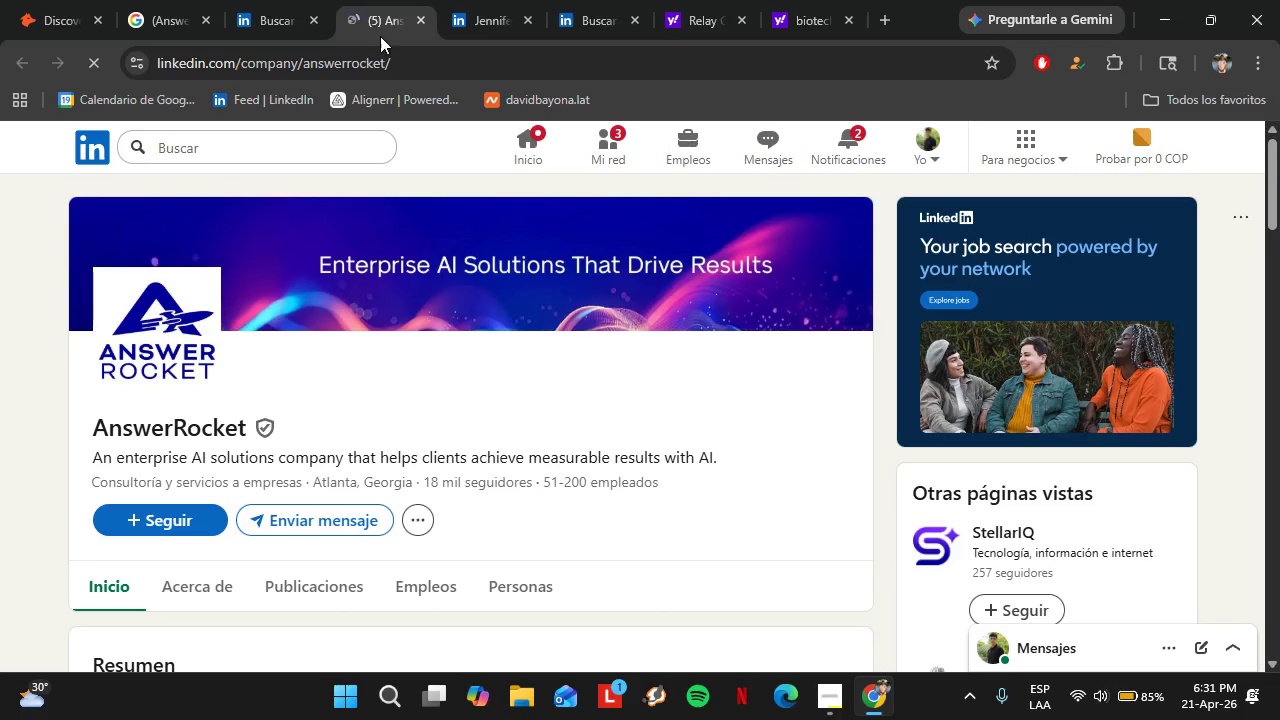 
mouse_move([528, 317])
 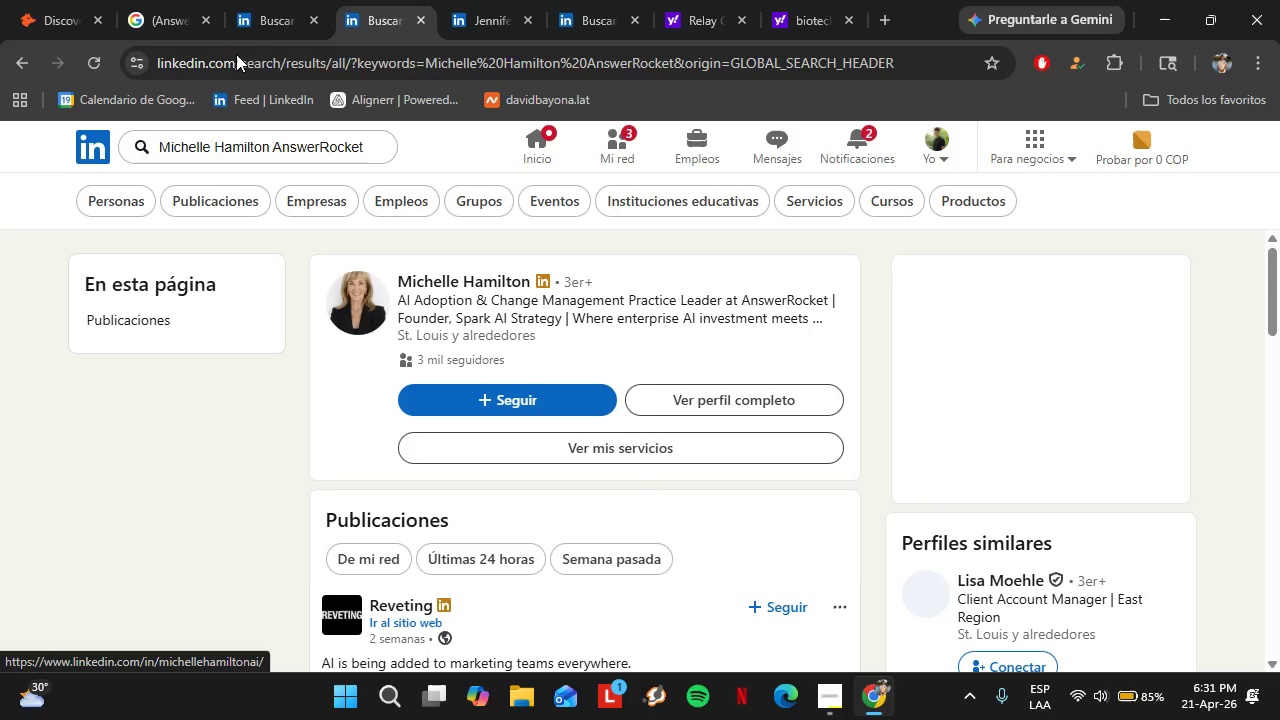 
left_click([236, 54])
 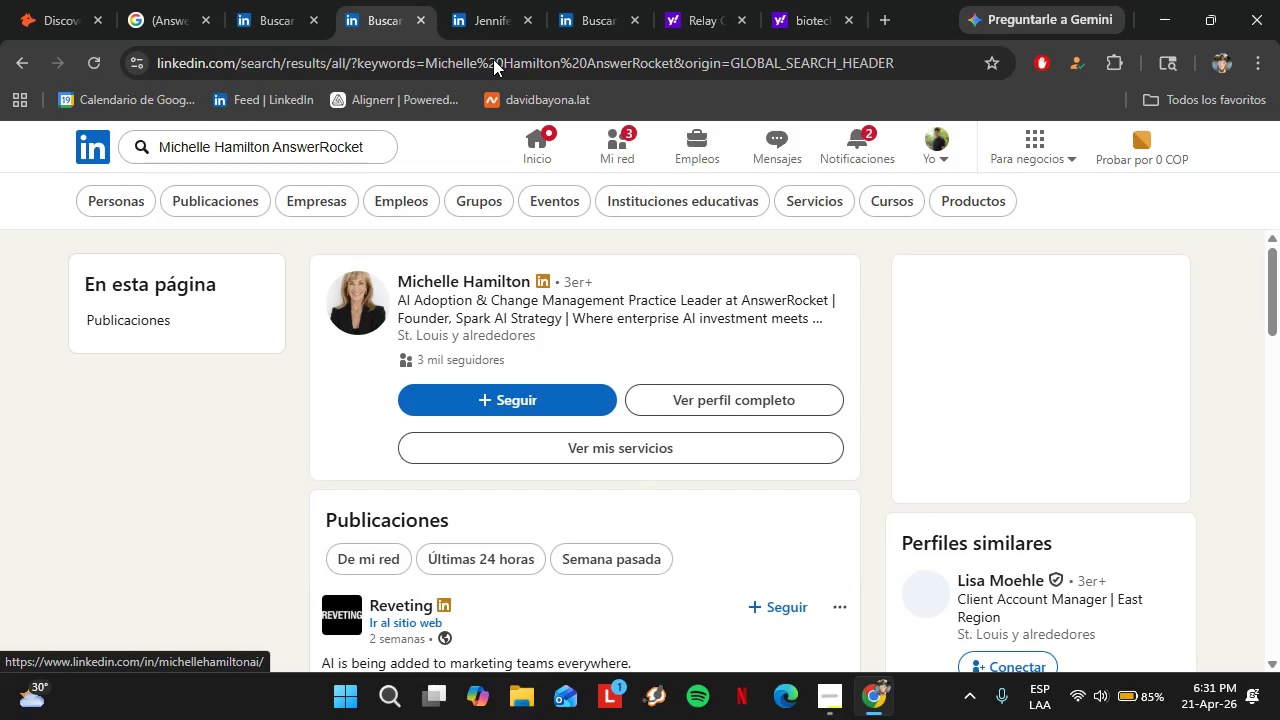 
key(Control+V)
 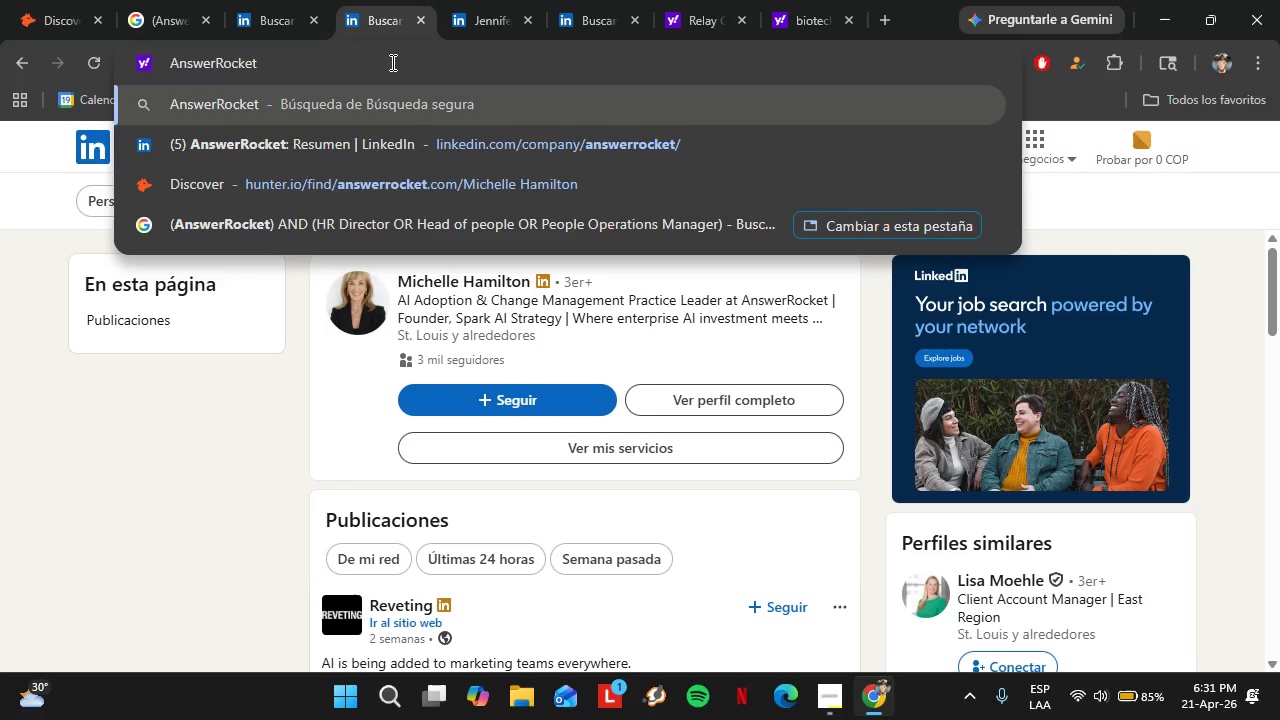 
type( )
key(Backspace)
type(.com)
 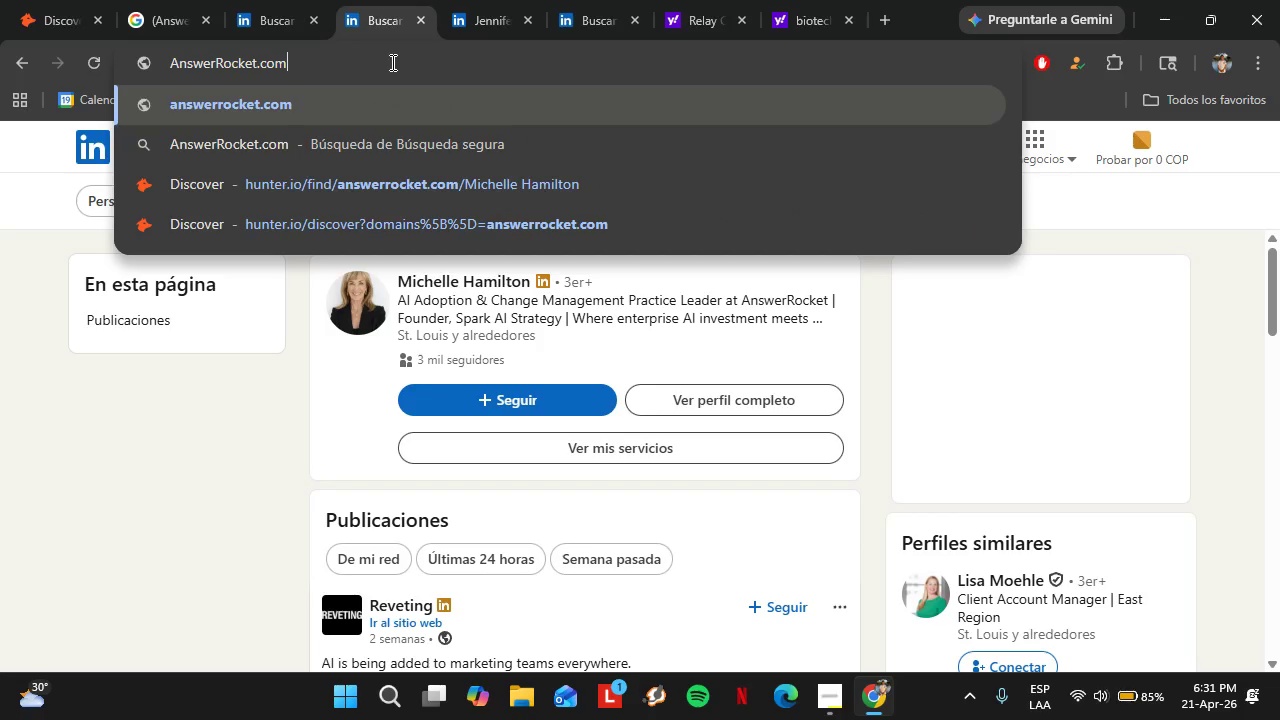 
key(Enter)
 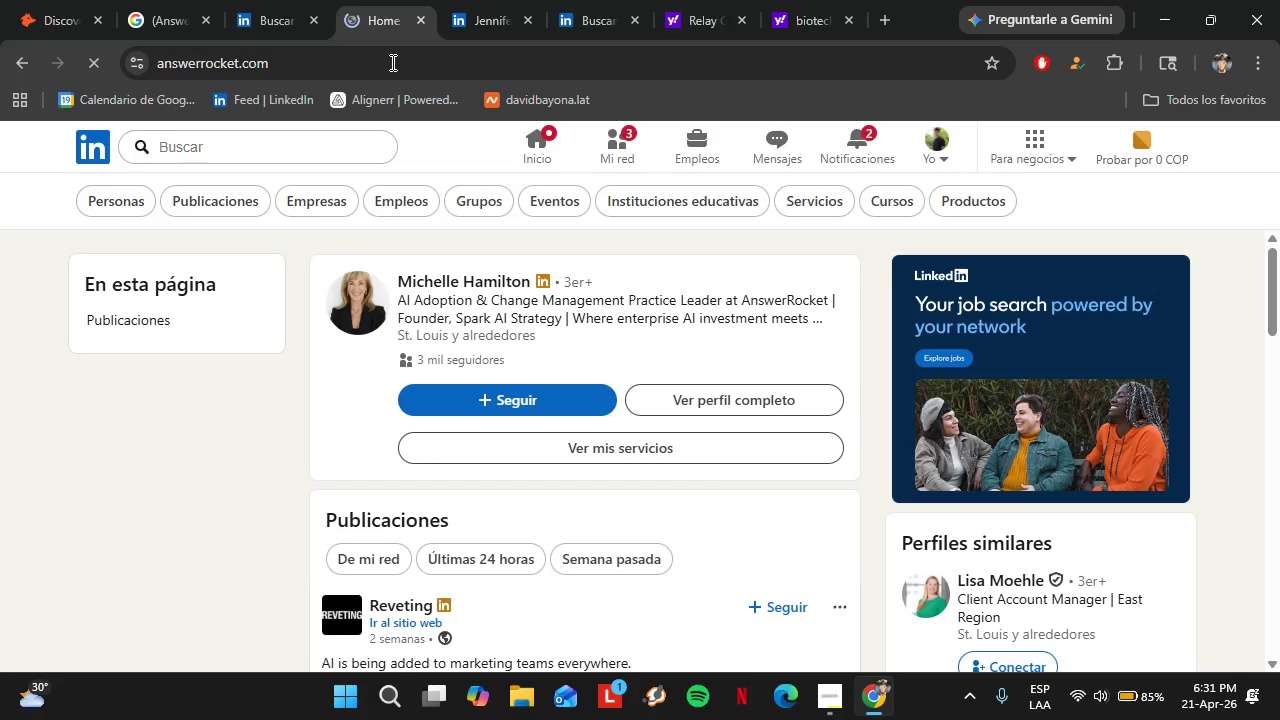 
wait(9.7)
 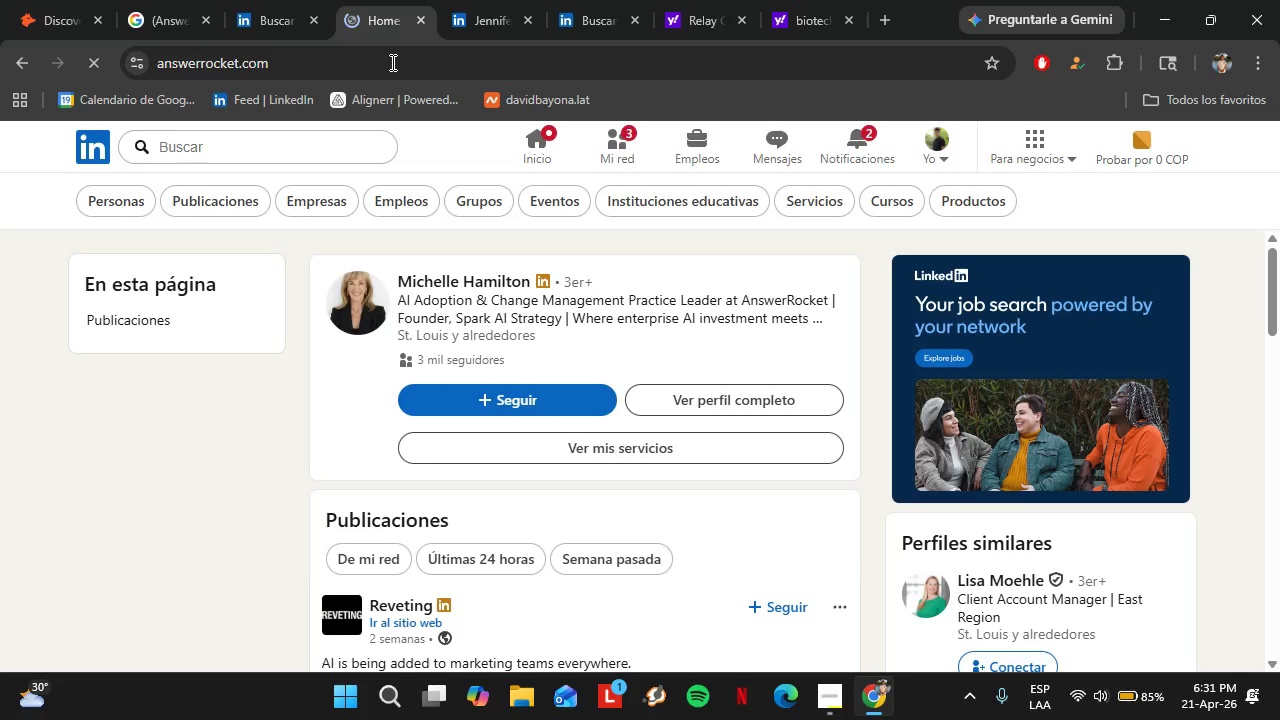 
mouse_move([983, 172])
 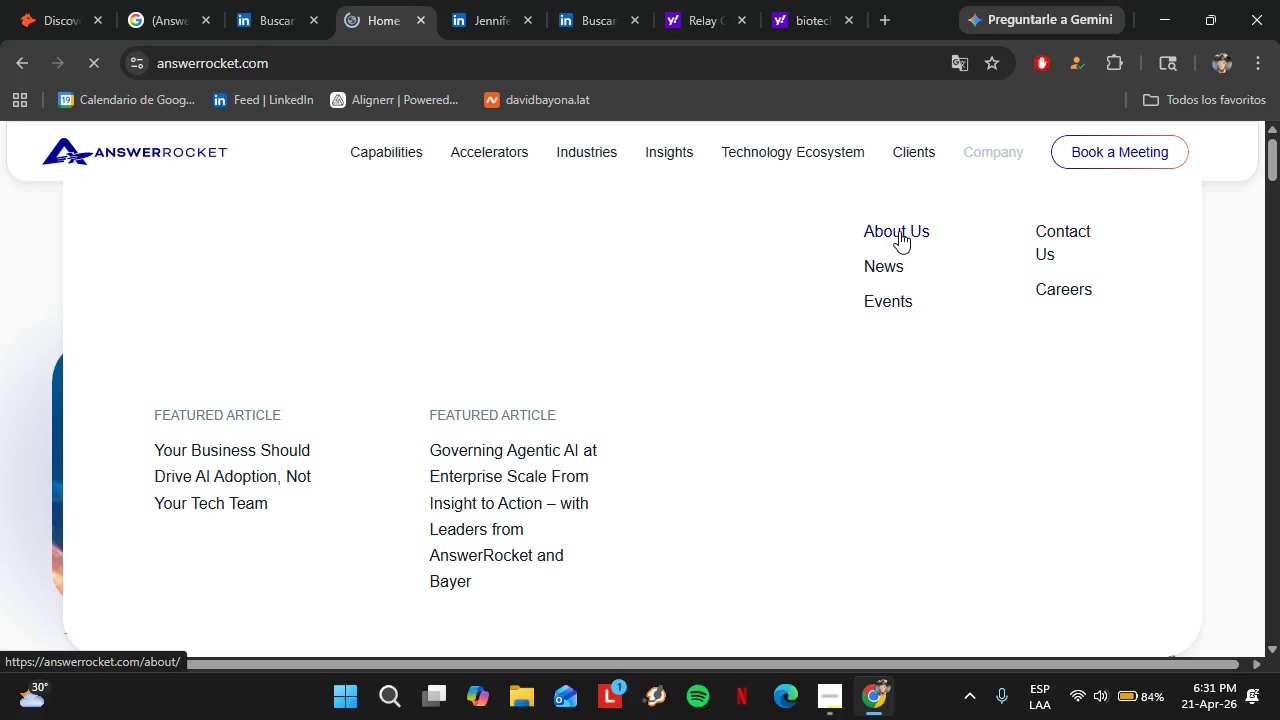 
left_click([899, 231])
 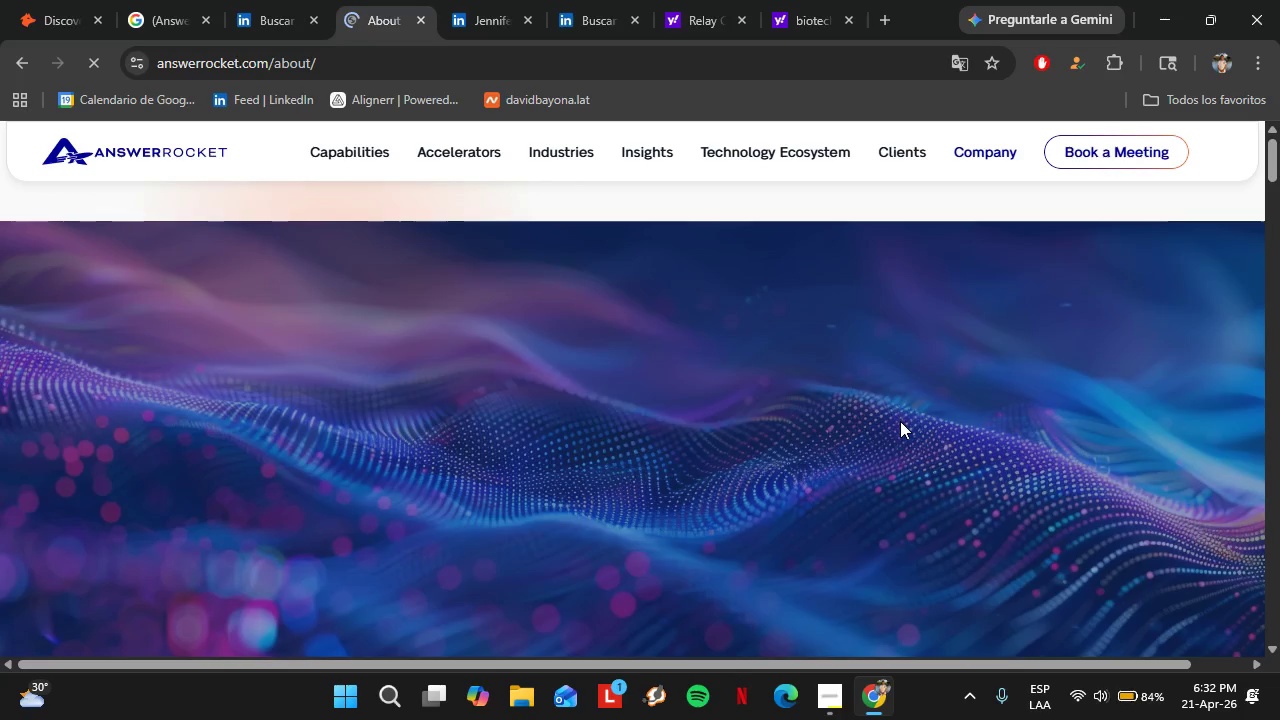 
wait(30.11)
 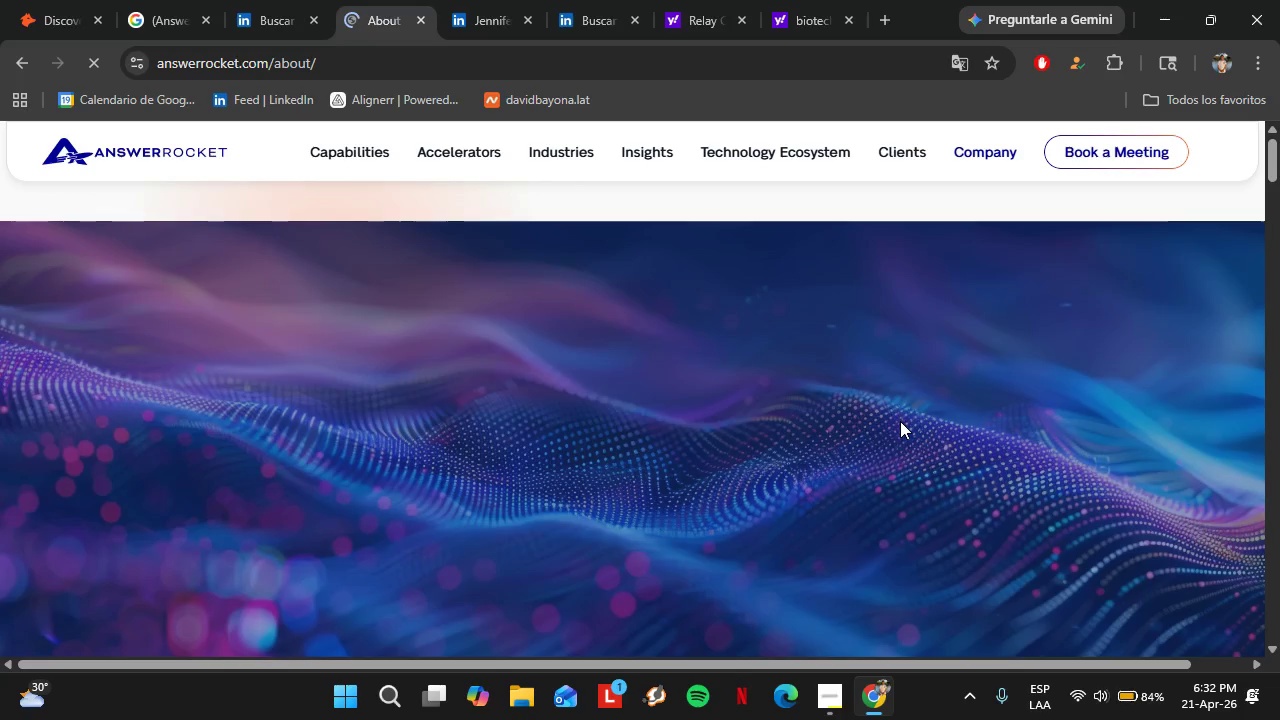 
scroll: coordinate [582, 440], scroll_direction: down, amount: 7.0
 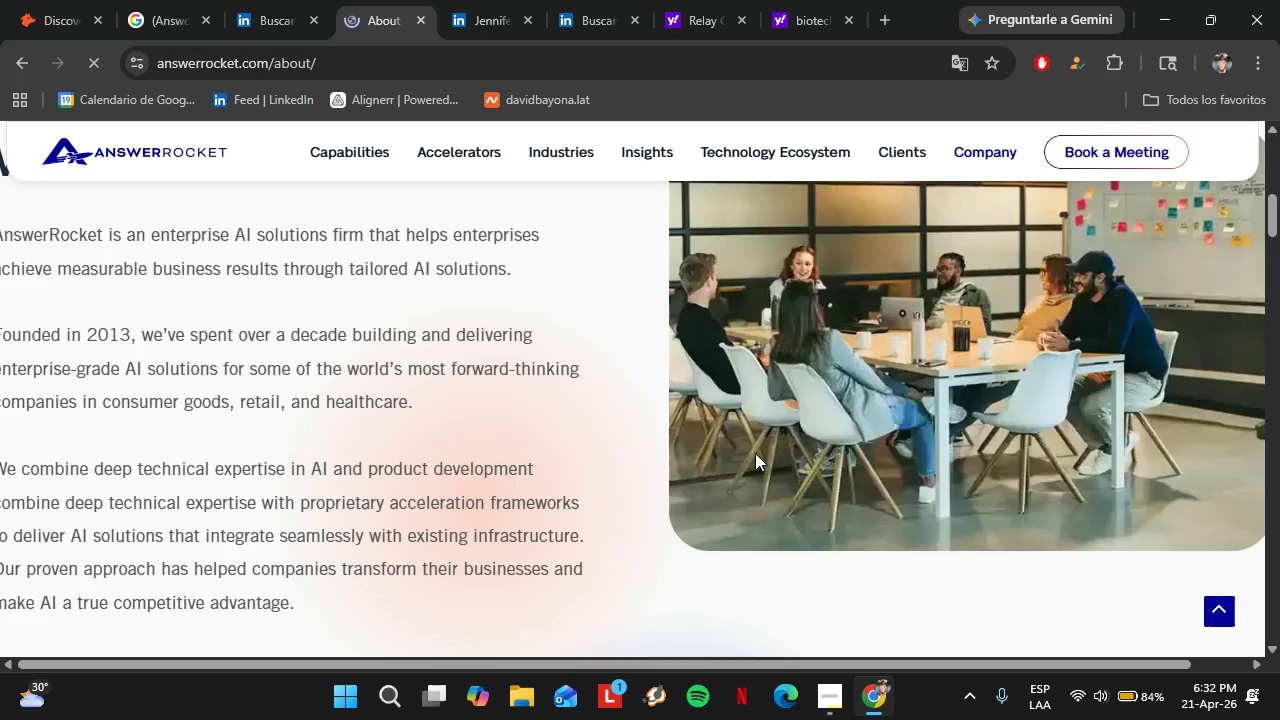 
wait(8.83)
 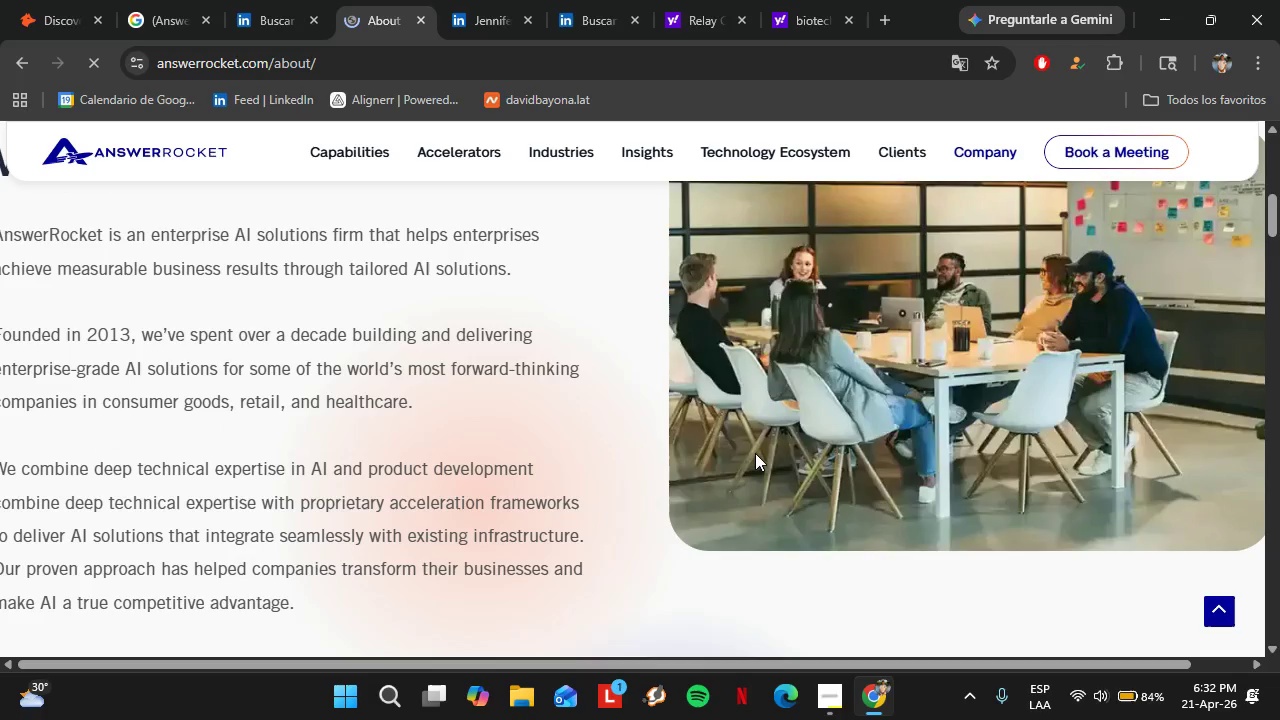 
scroll: coordinate [232, 486], scroll_direction: down, amount: 41.0
 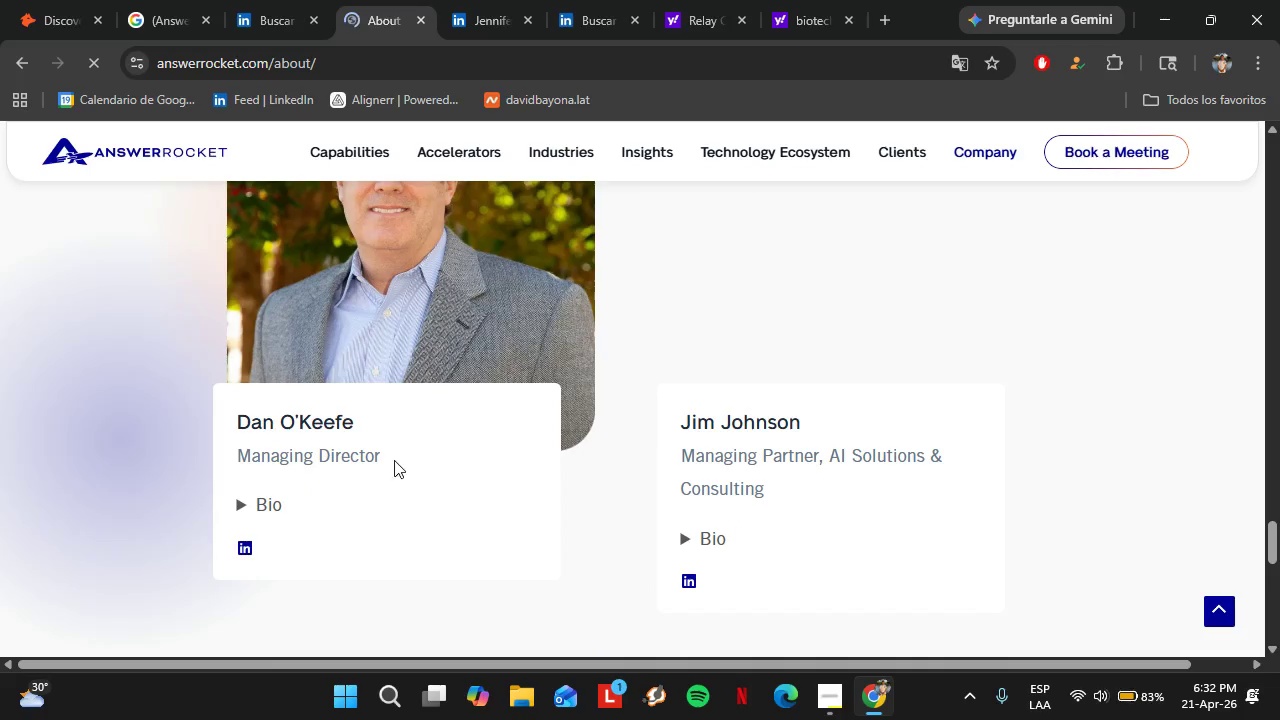 
scroll: coordinate [709, 445], scroll_direction: down, amount: 4.0
 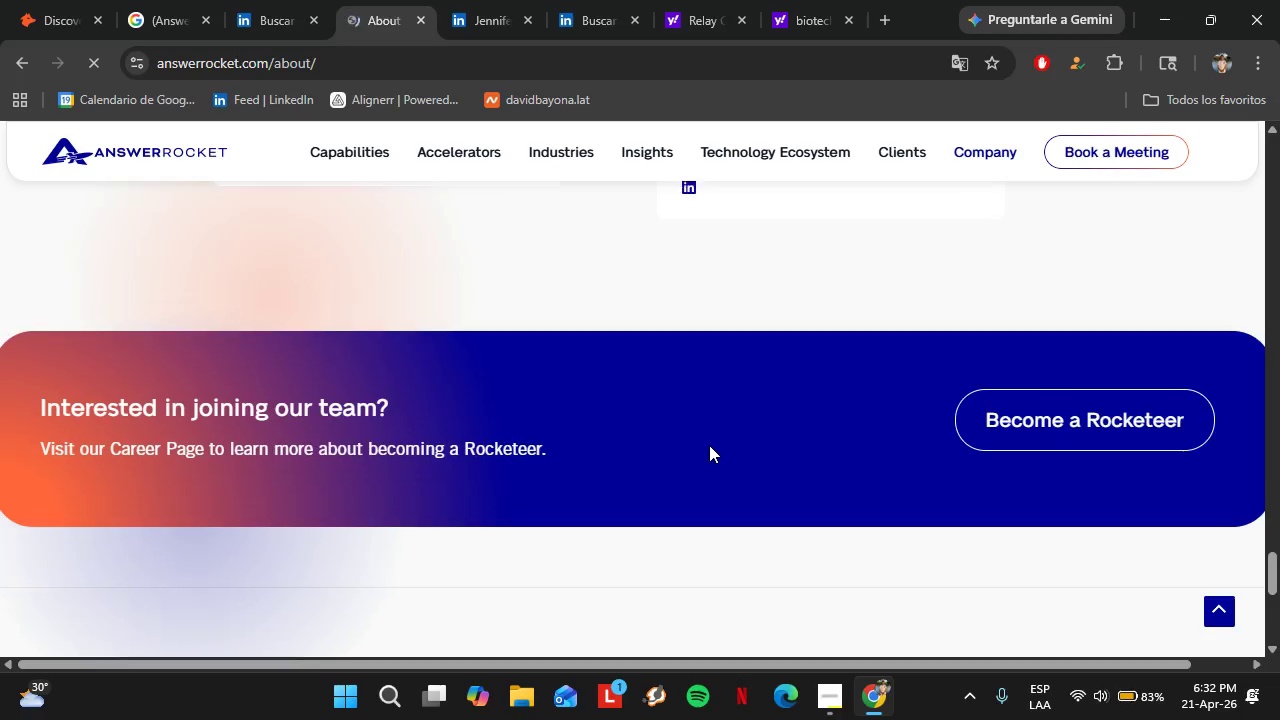 
scroll: coordinate [709, 444], scroll_direction: up, amount: 5.0
 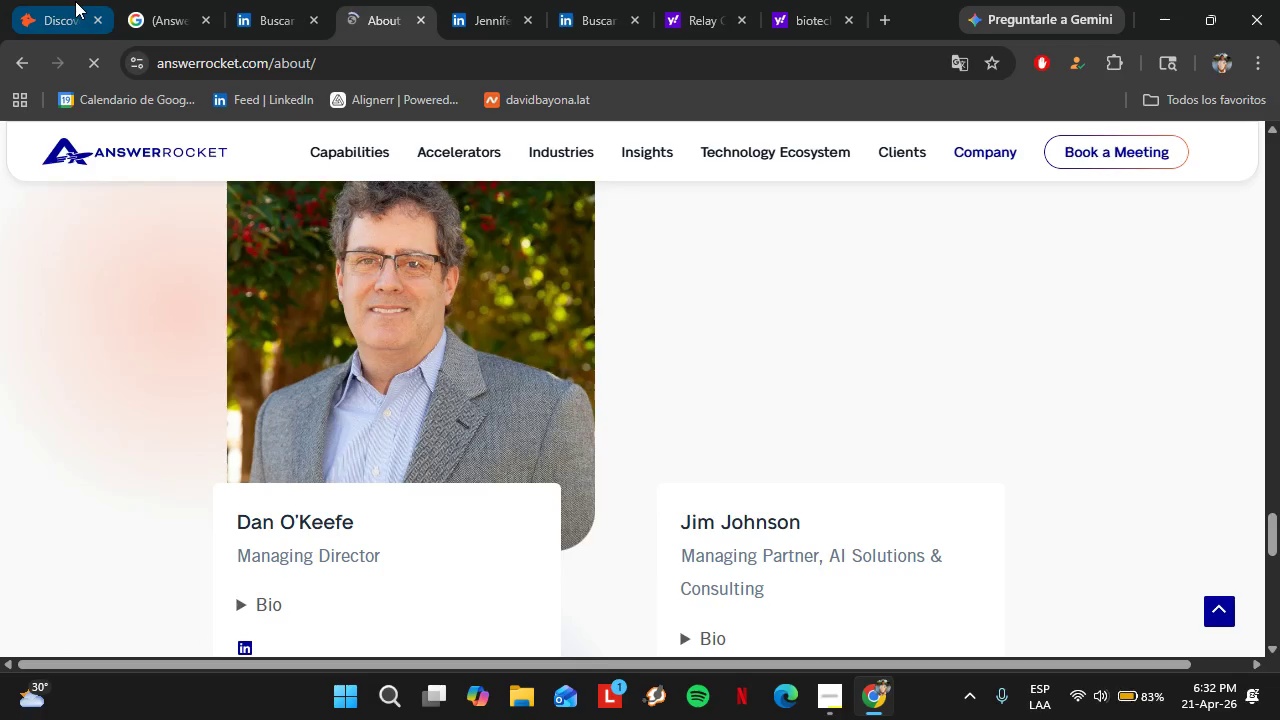 
left_click([55, 3])
 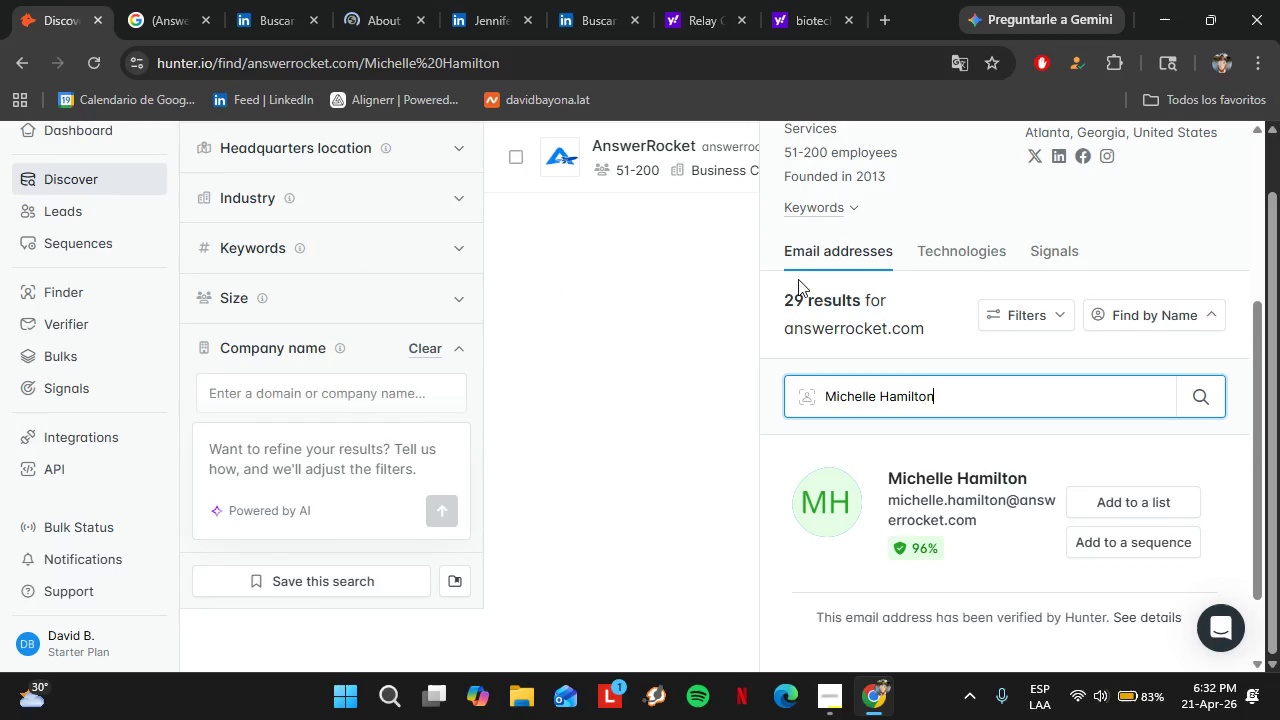 
left_click([1213, 156])
 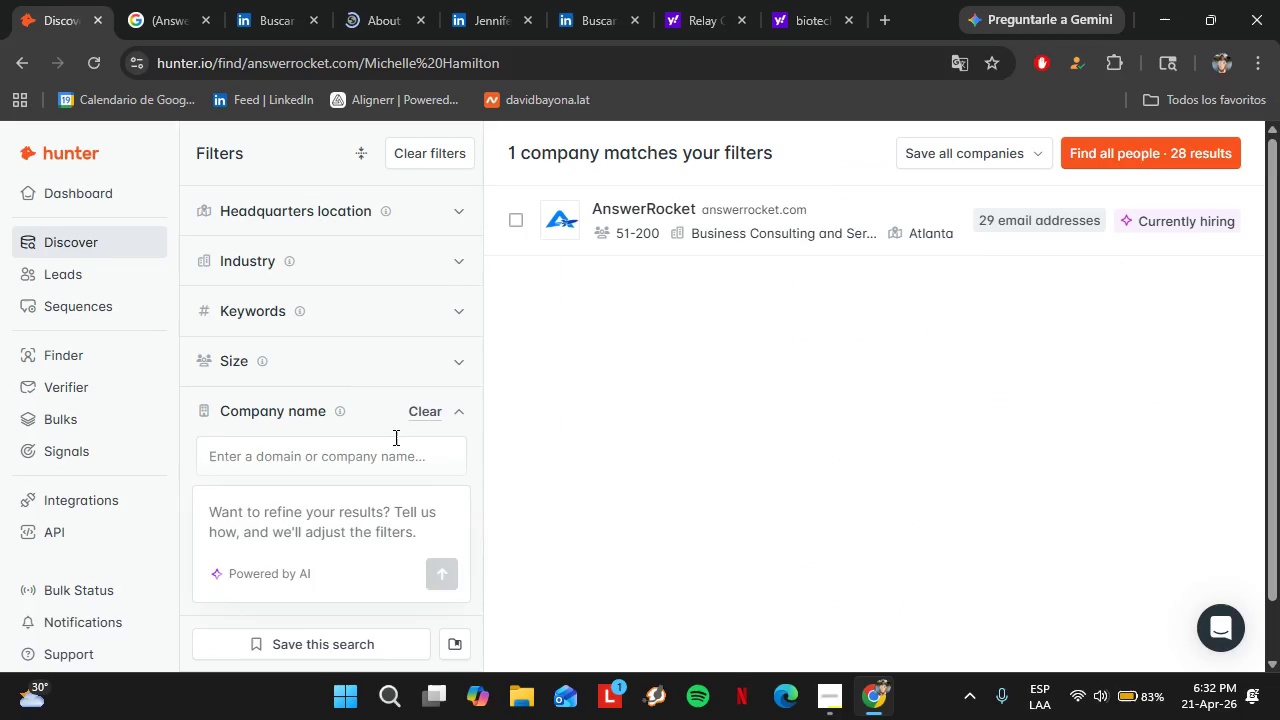 
scroll: coordinate [1163, 233], scroll_direction: up, amount: 8.0
 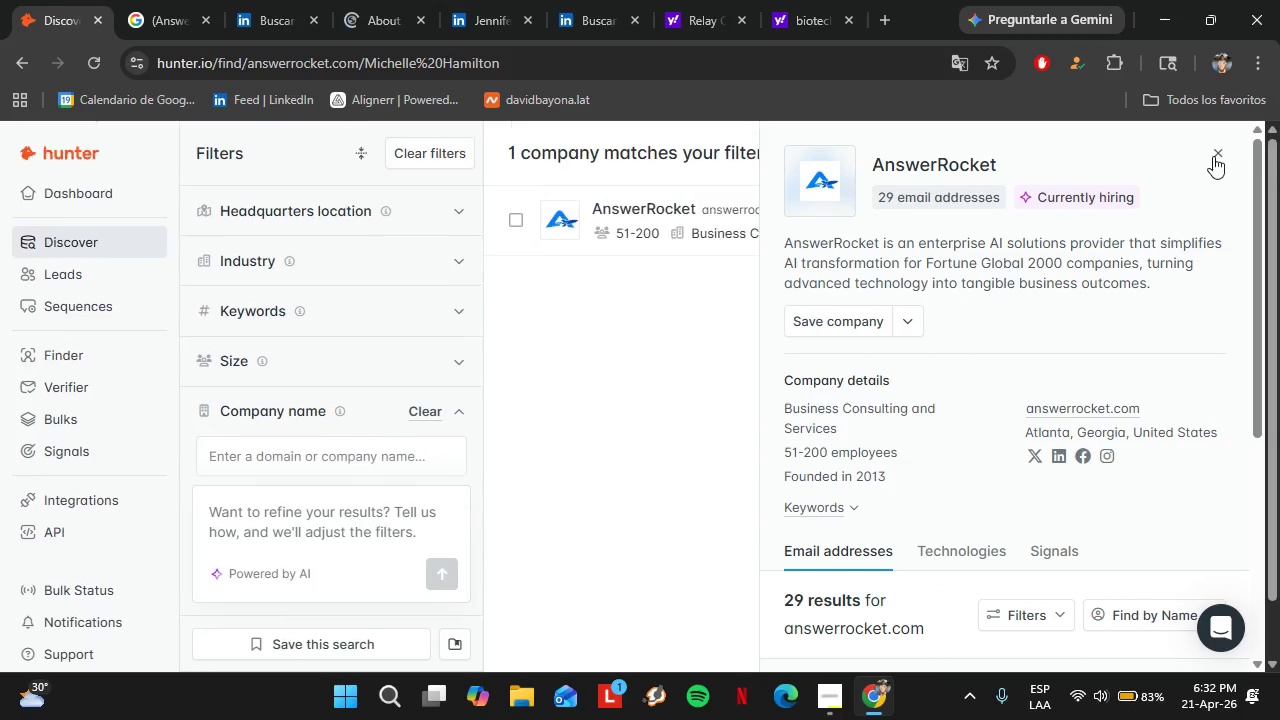 
left_click([424, 399])
 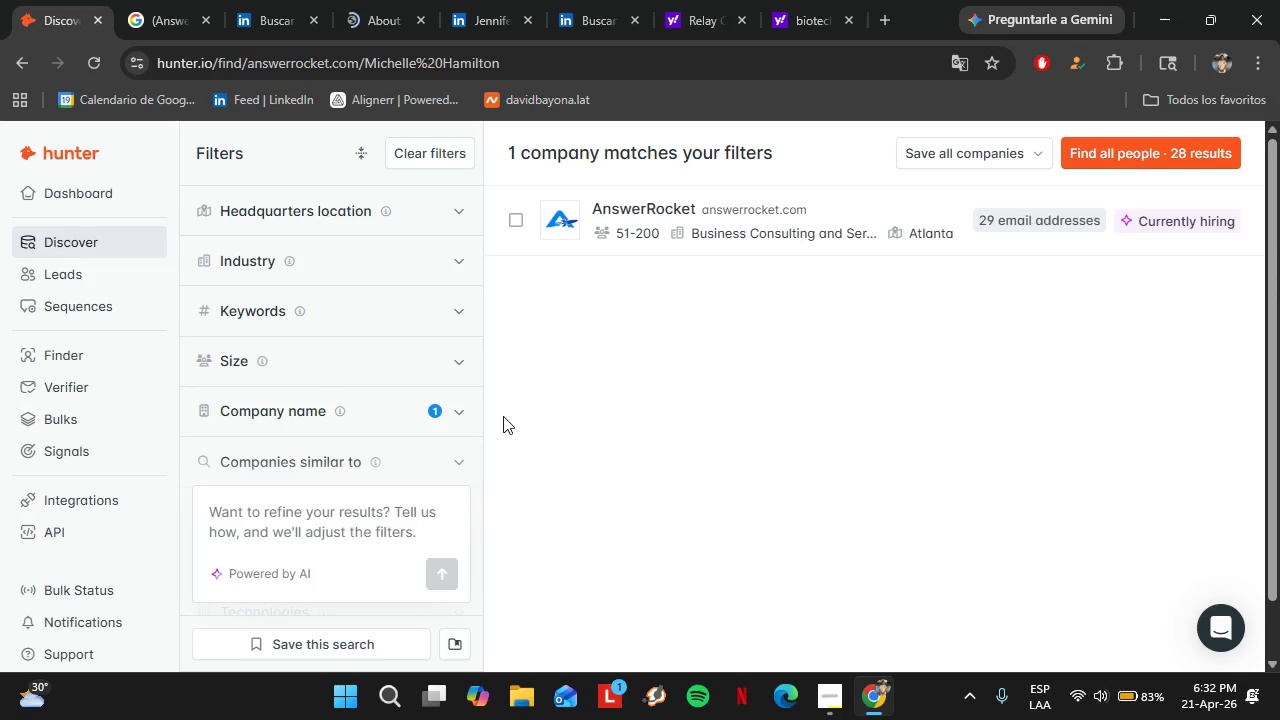 
left_click([461, 414])
 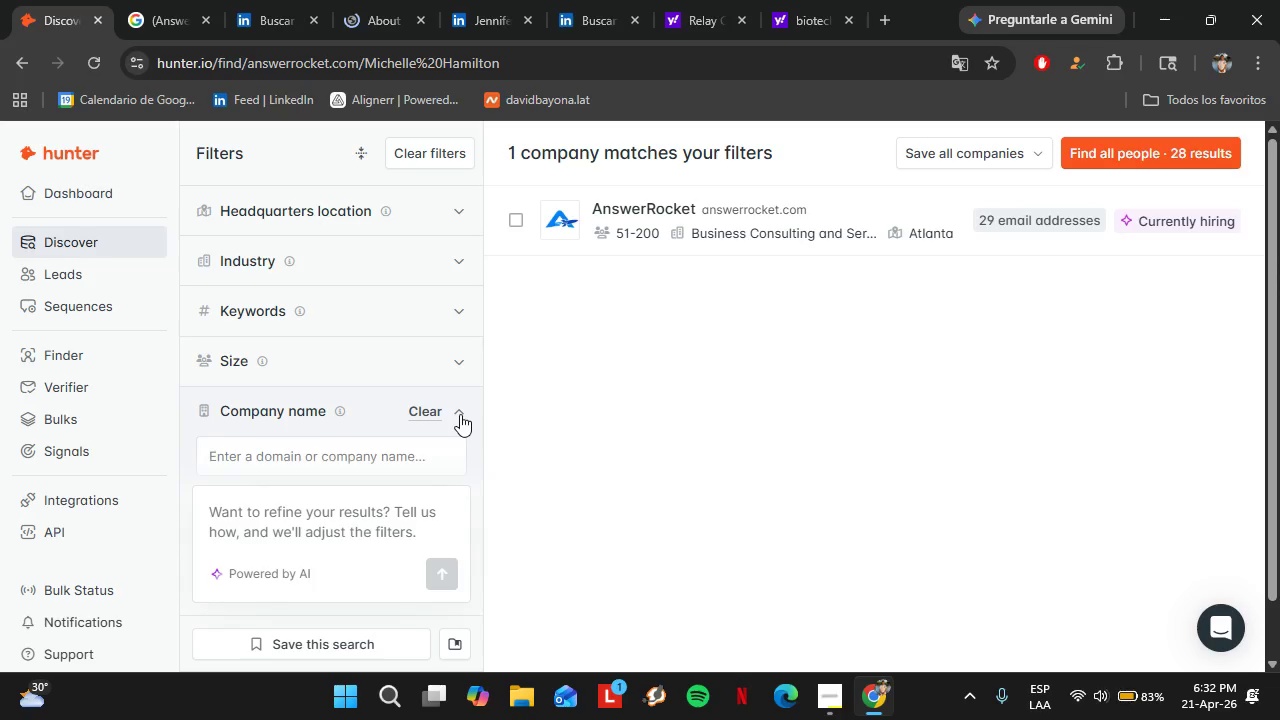 
left_click([423, 415])
 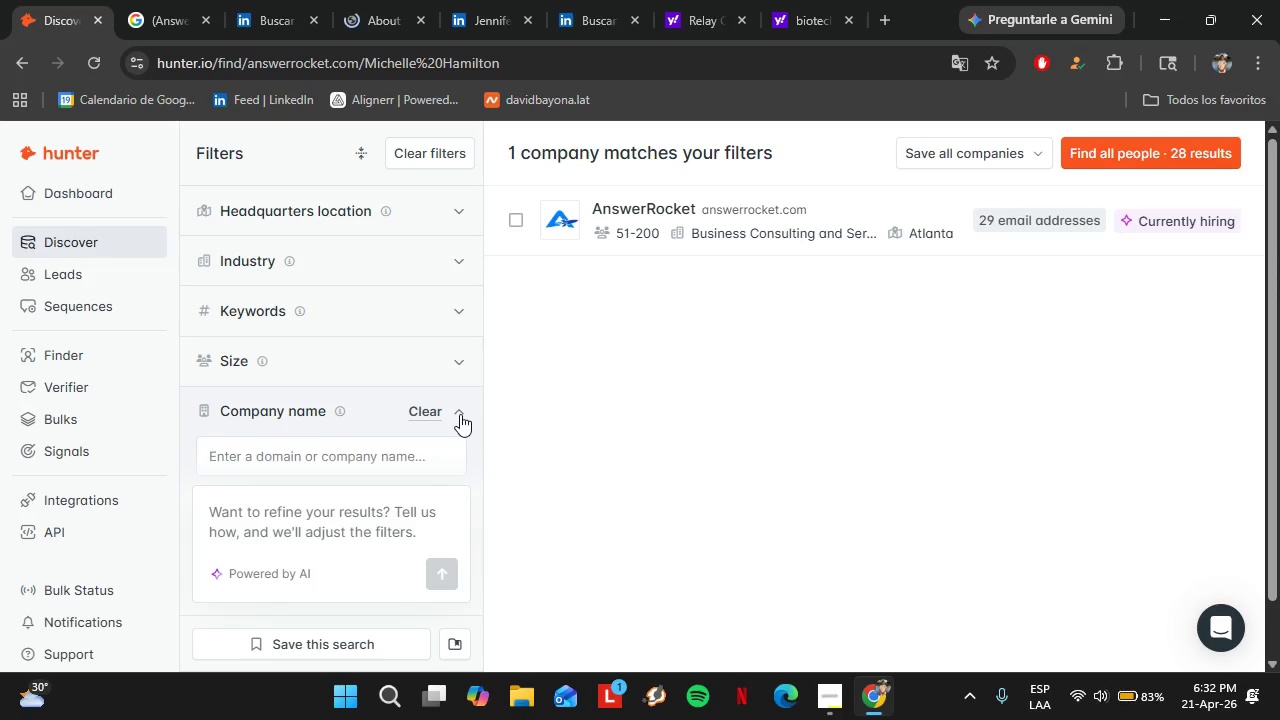 
left_click([345, 451])
 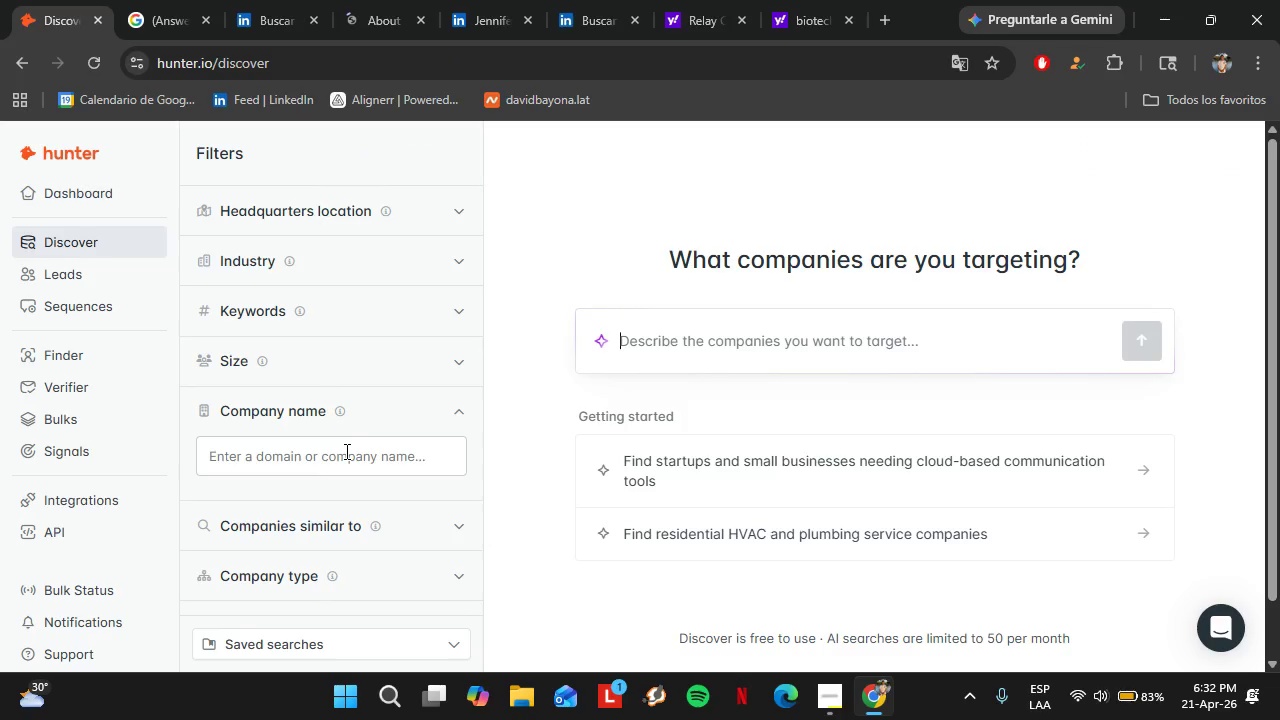 
wait(7.12)
 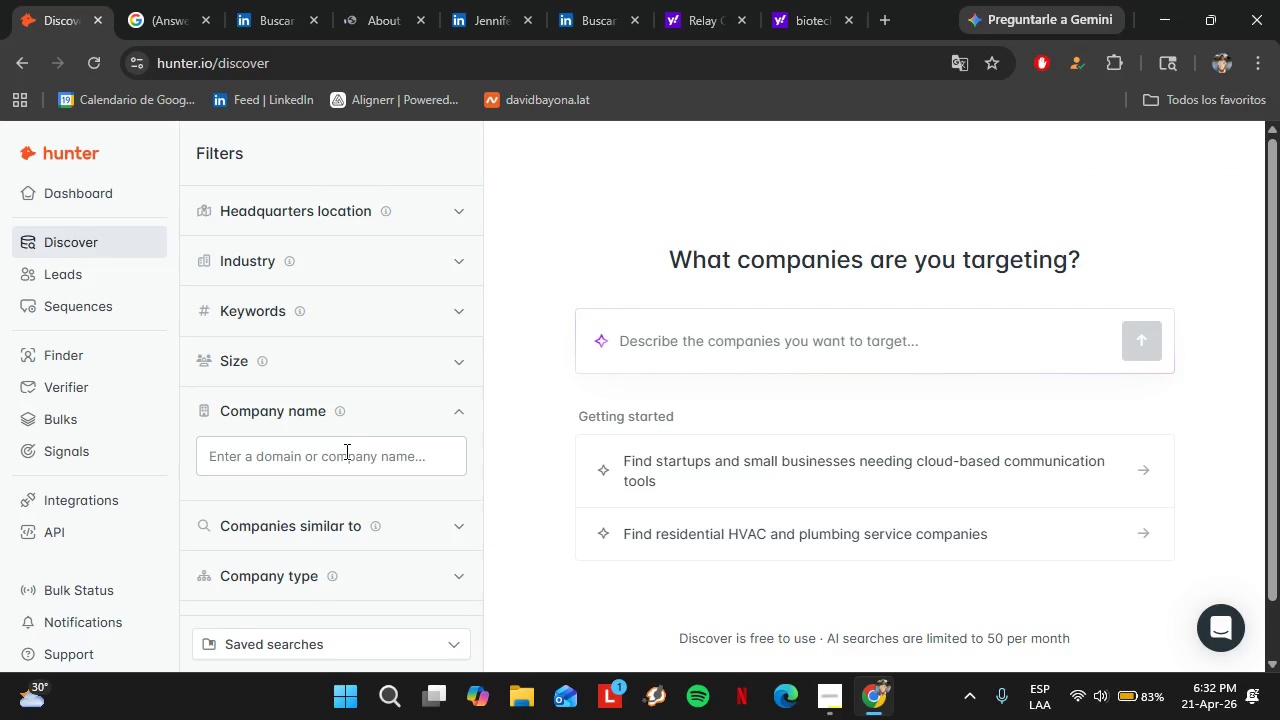 
left_click([246, 472])
 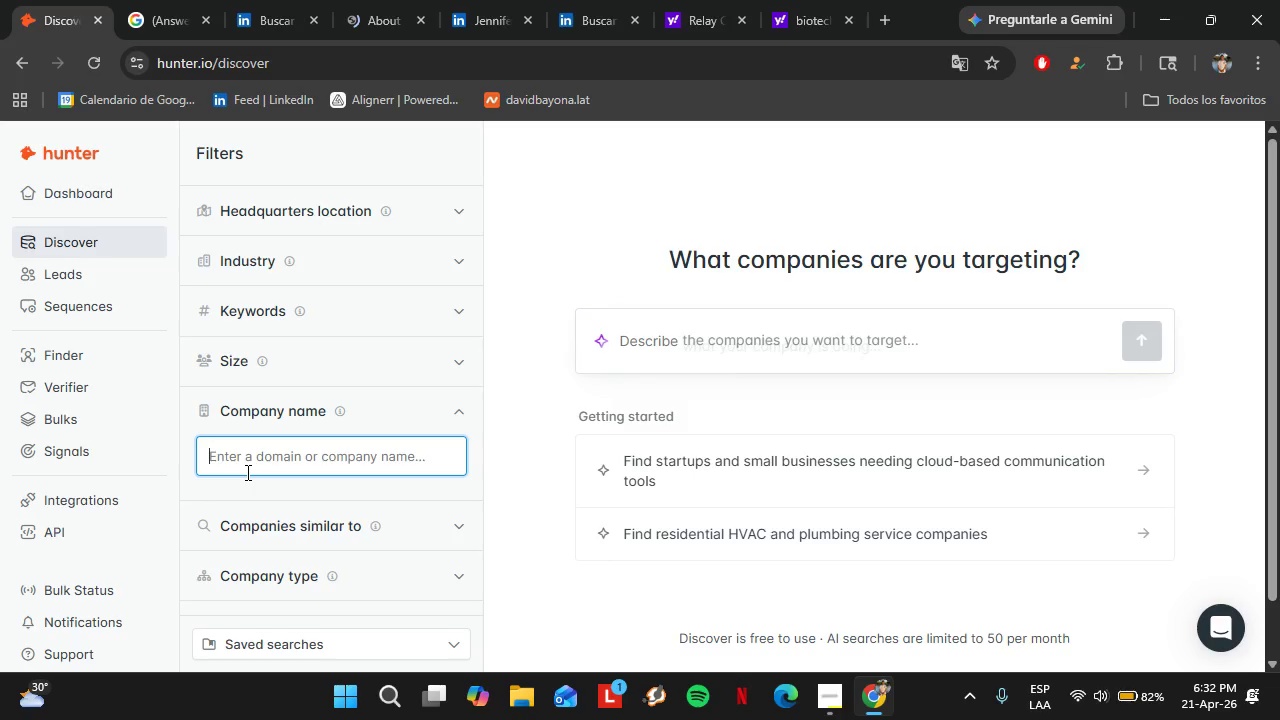 
type(affinitiv)
 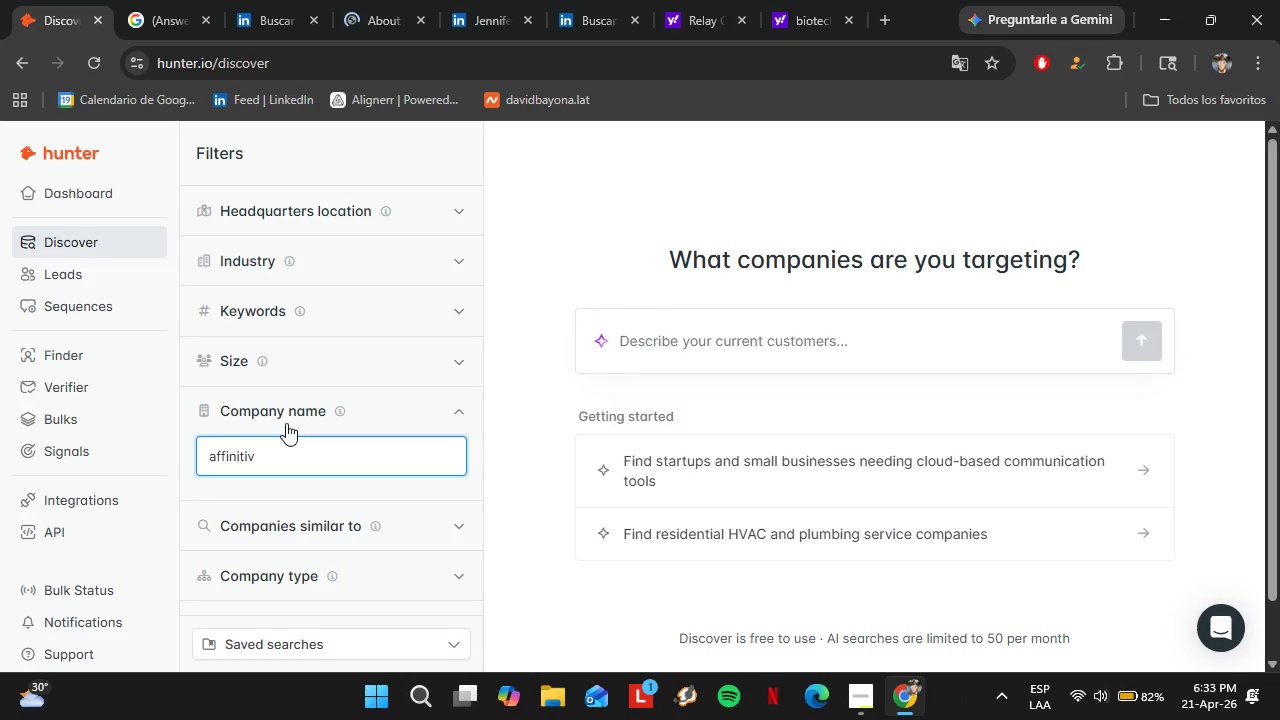 
left_click([299, 499])
 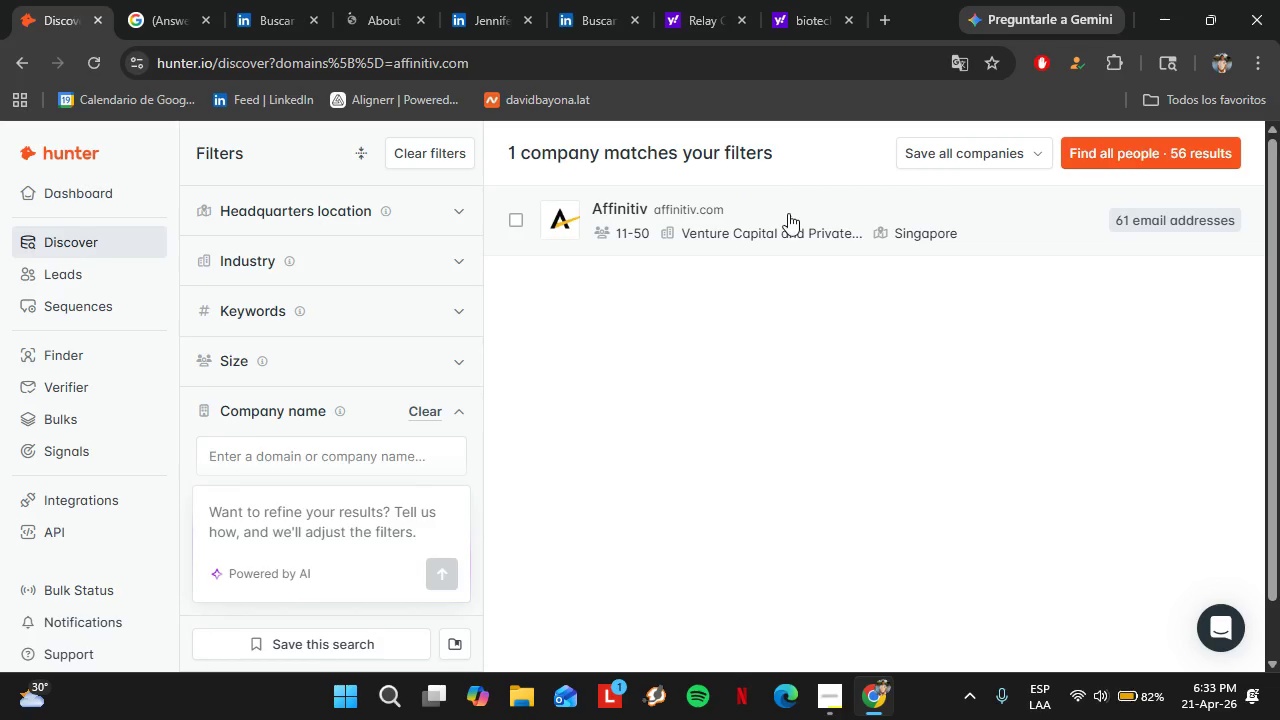 
left_click([757, 199])
 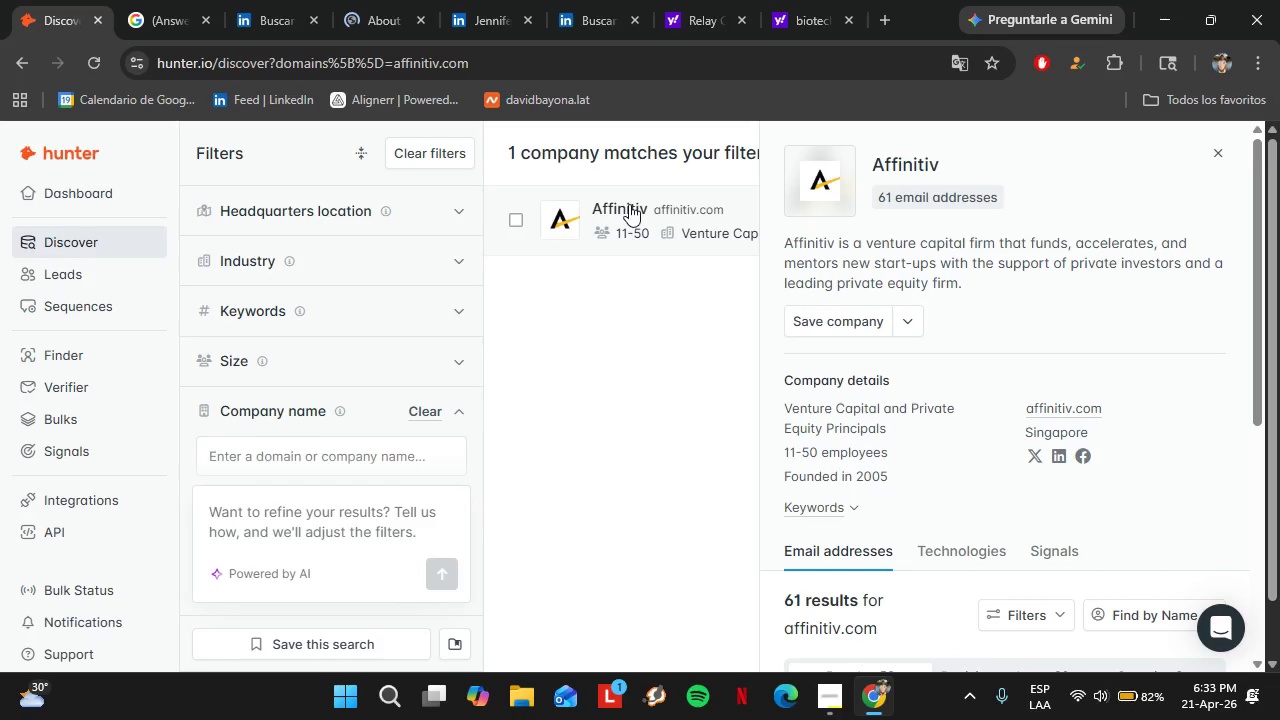 
scroll: coordinate [902, 470], scroll_direction: down, amount: 16.0
 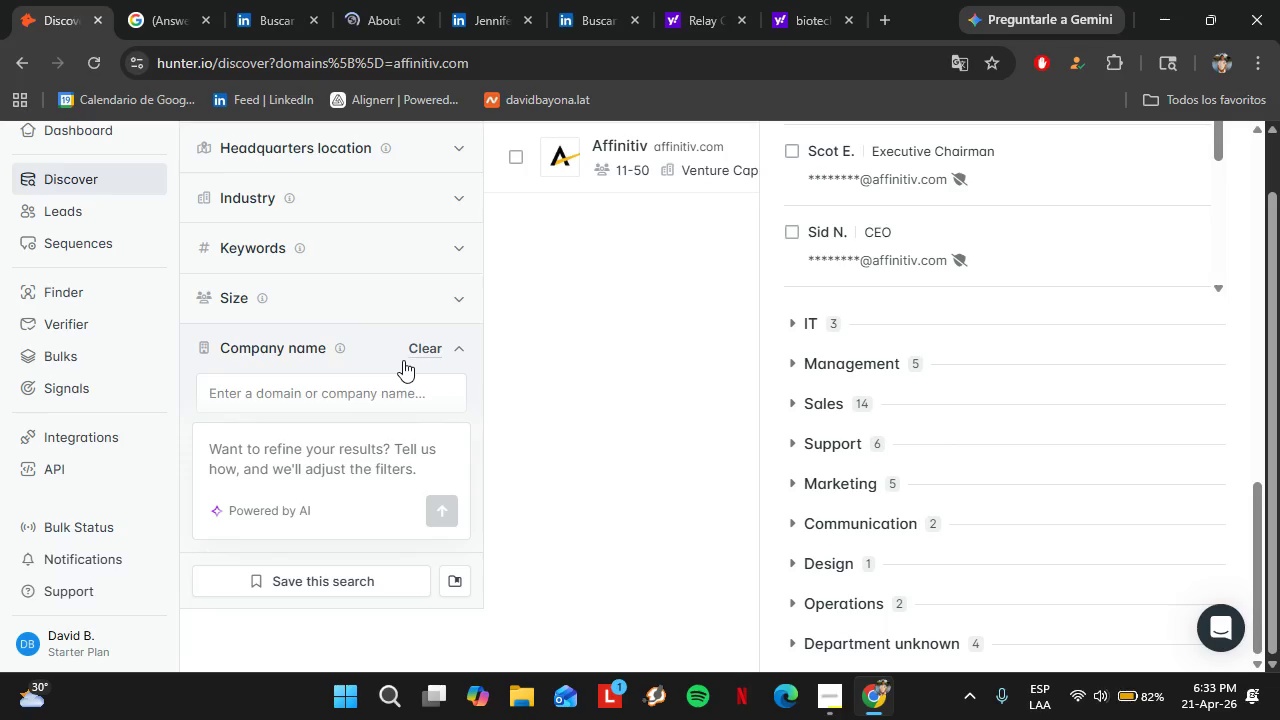 
left_click([418, 350])
 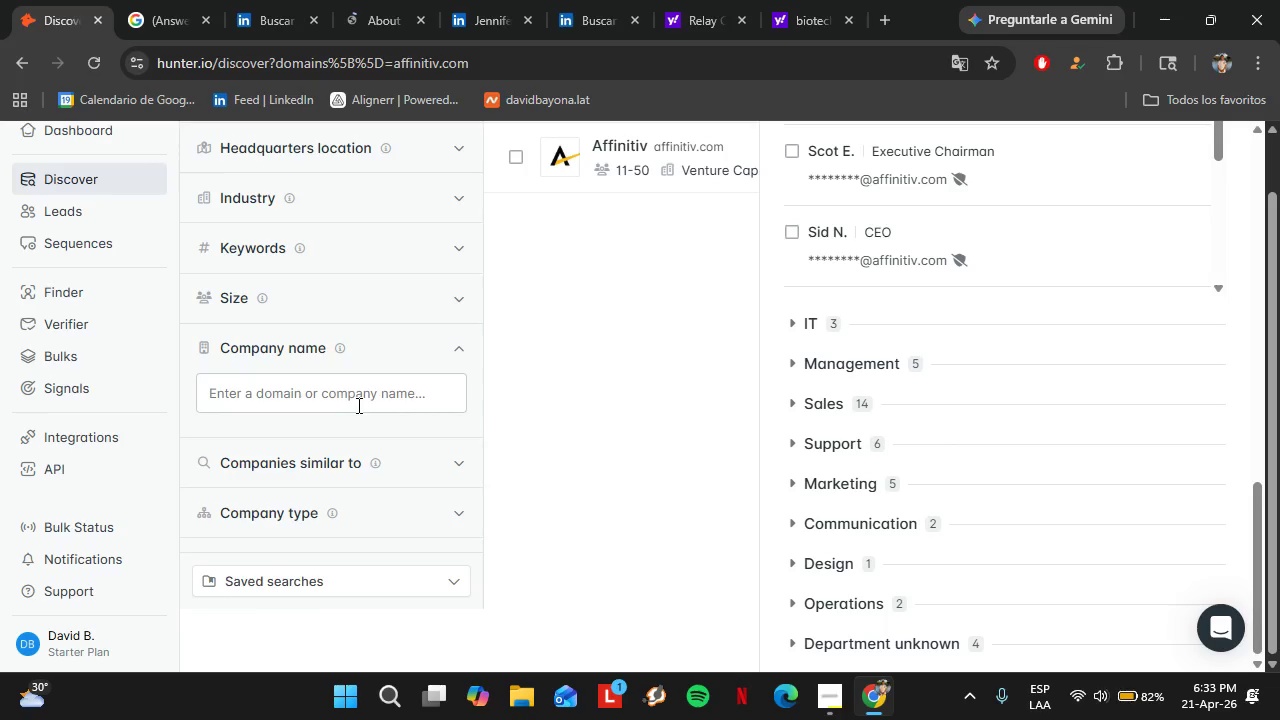 
left_click([353, 392])
 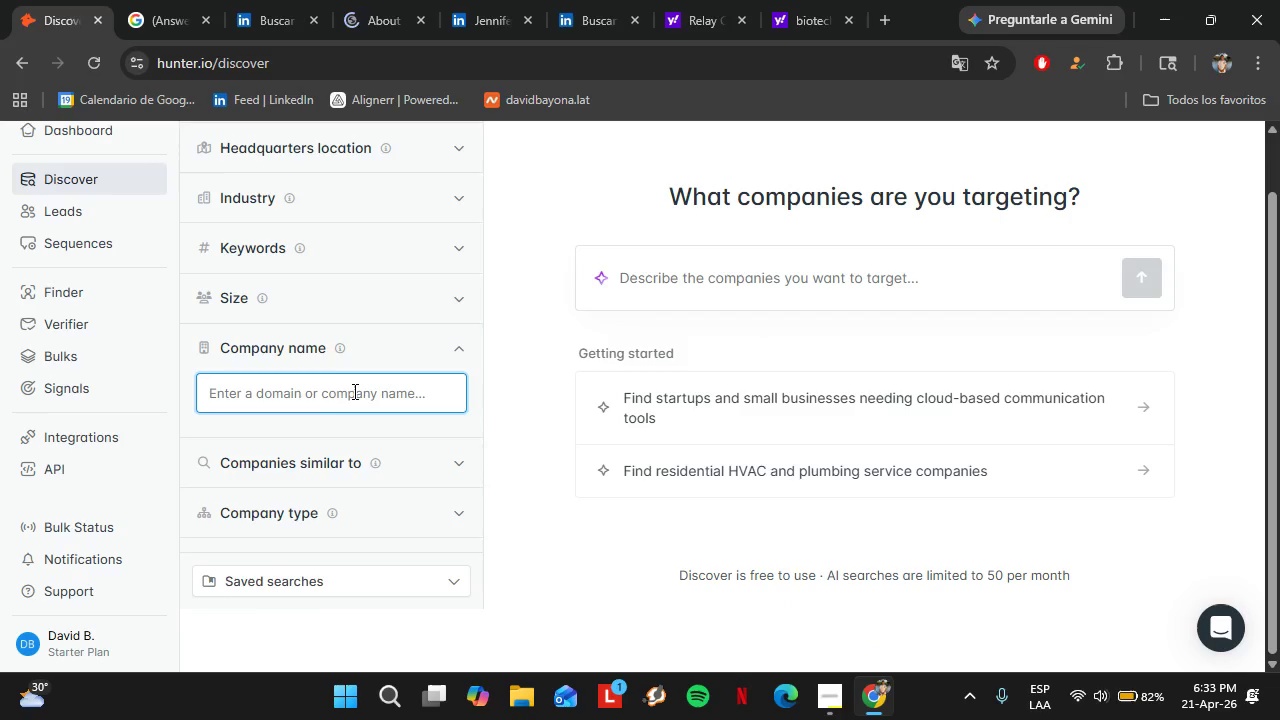 
type(Accelatis)
 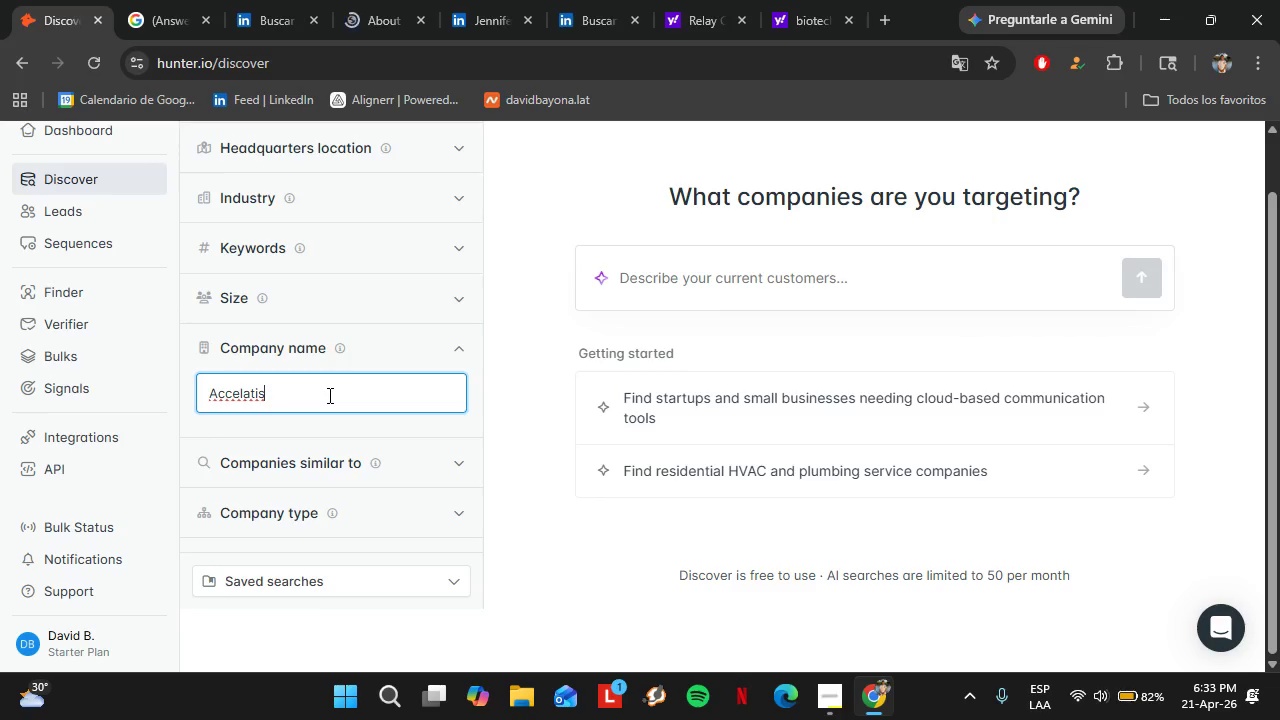 
wait(11.55)
 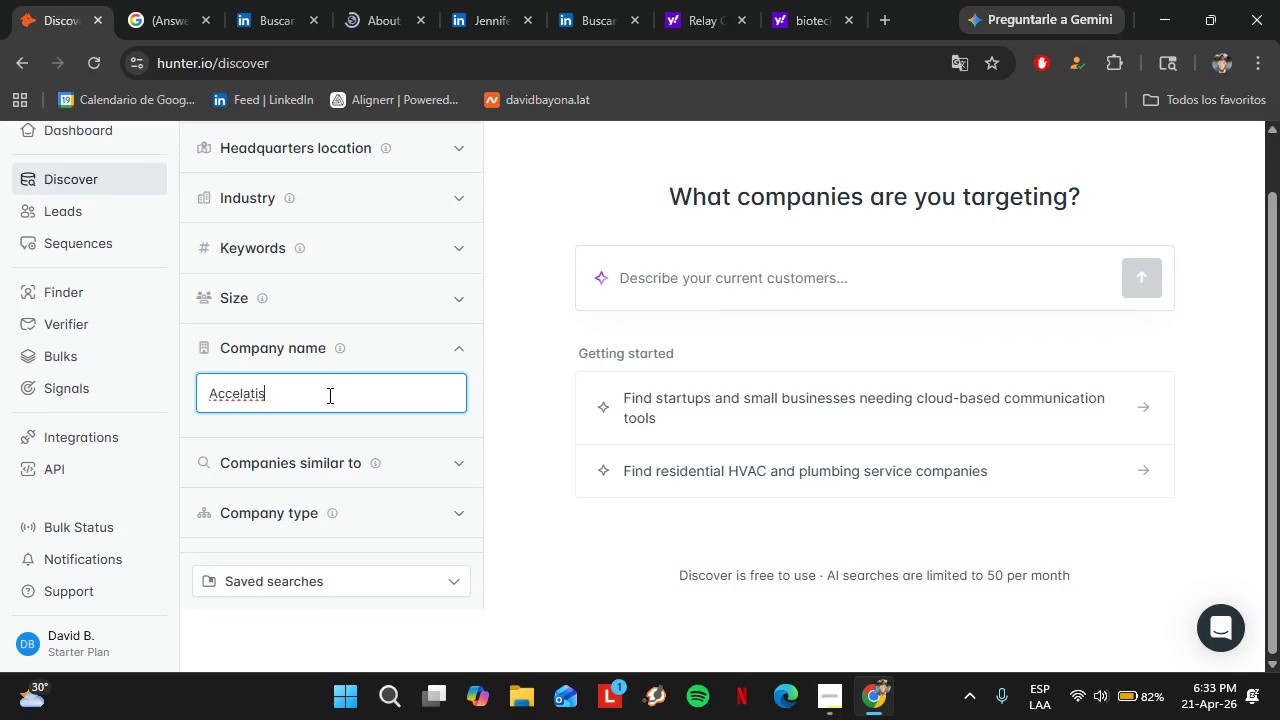 
type(.com)
 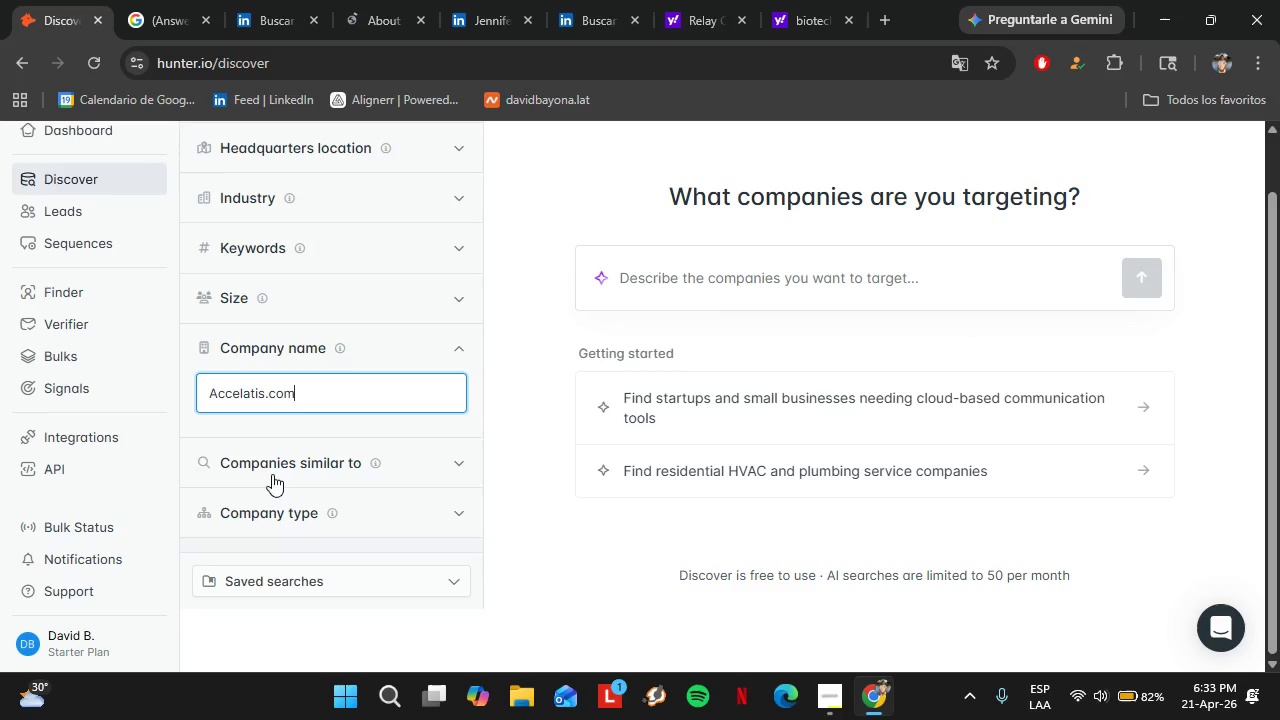 
left_click_drag(start_coordinate=[299, 402], to_coordinate=[191, 382])
 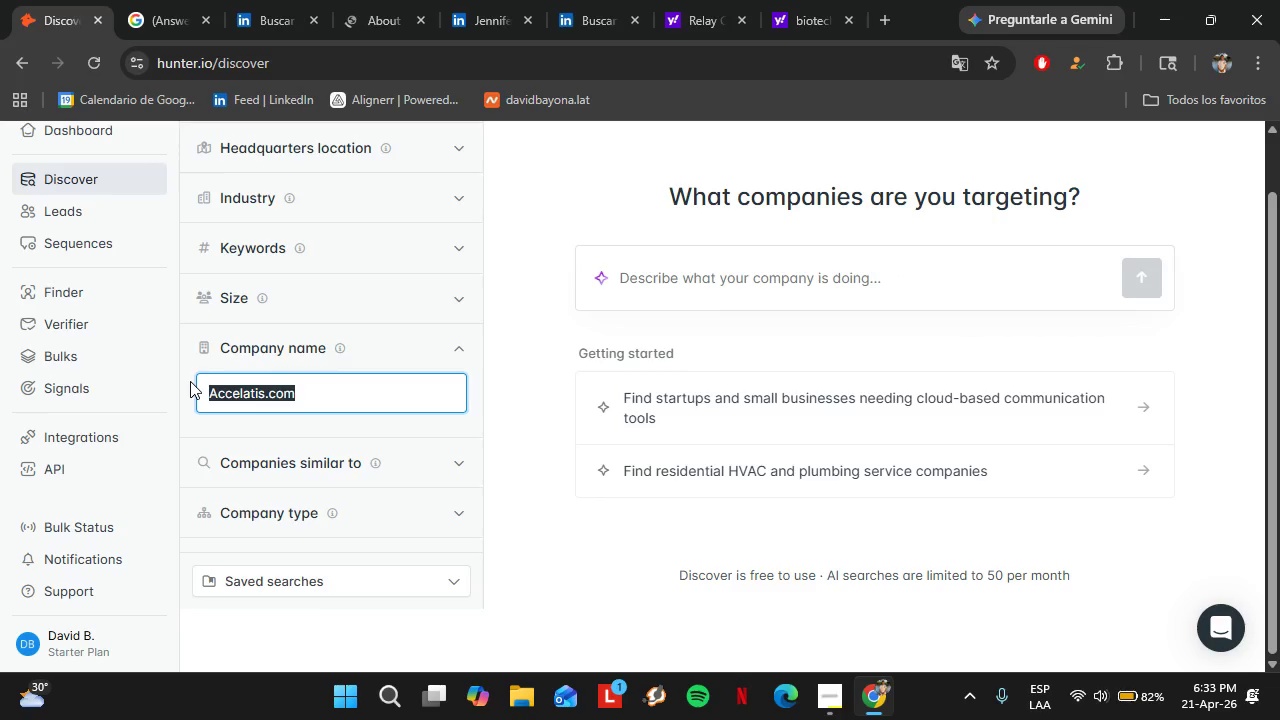 
type(TechSmith)
 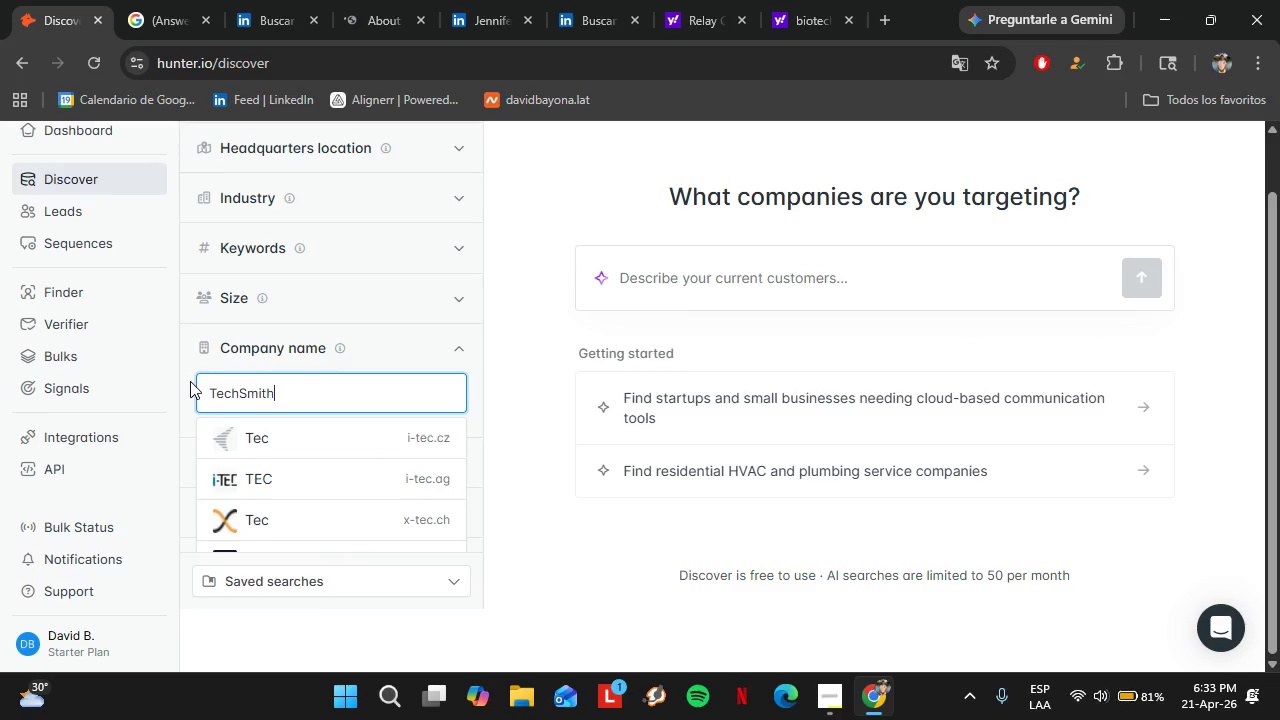 
left_click([297, 434])
 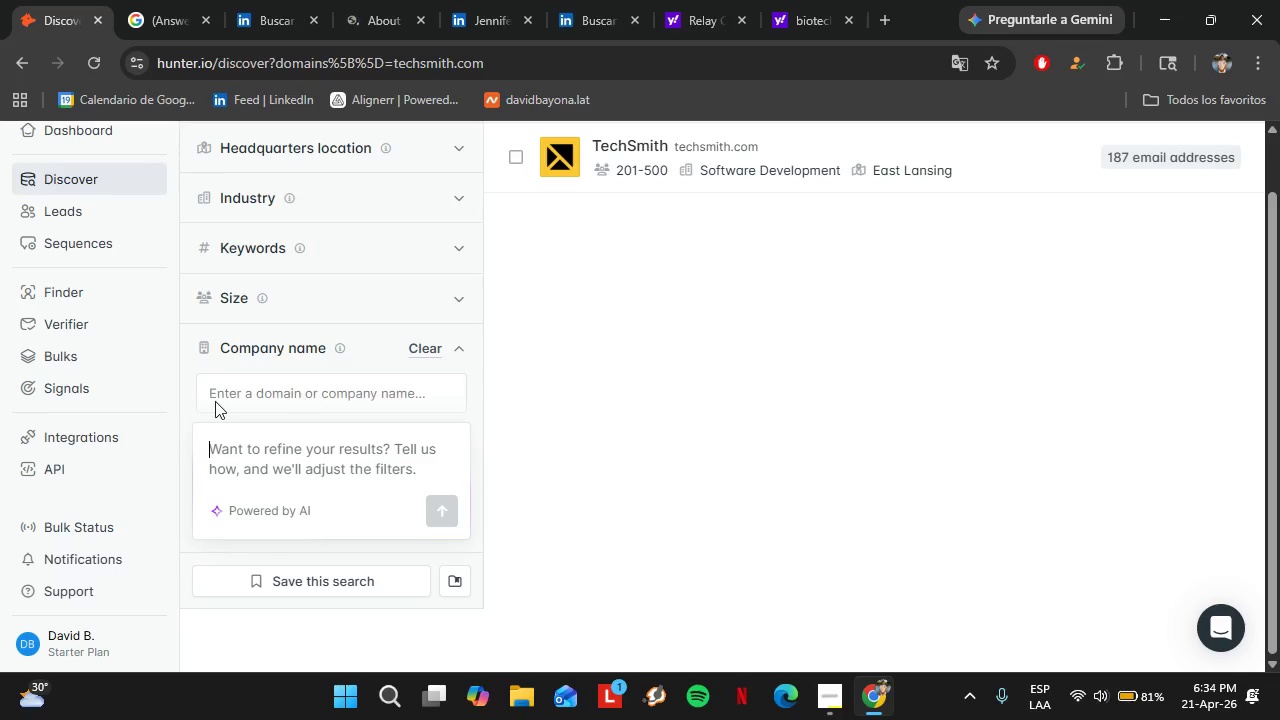 
wait(16.03)
 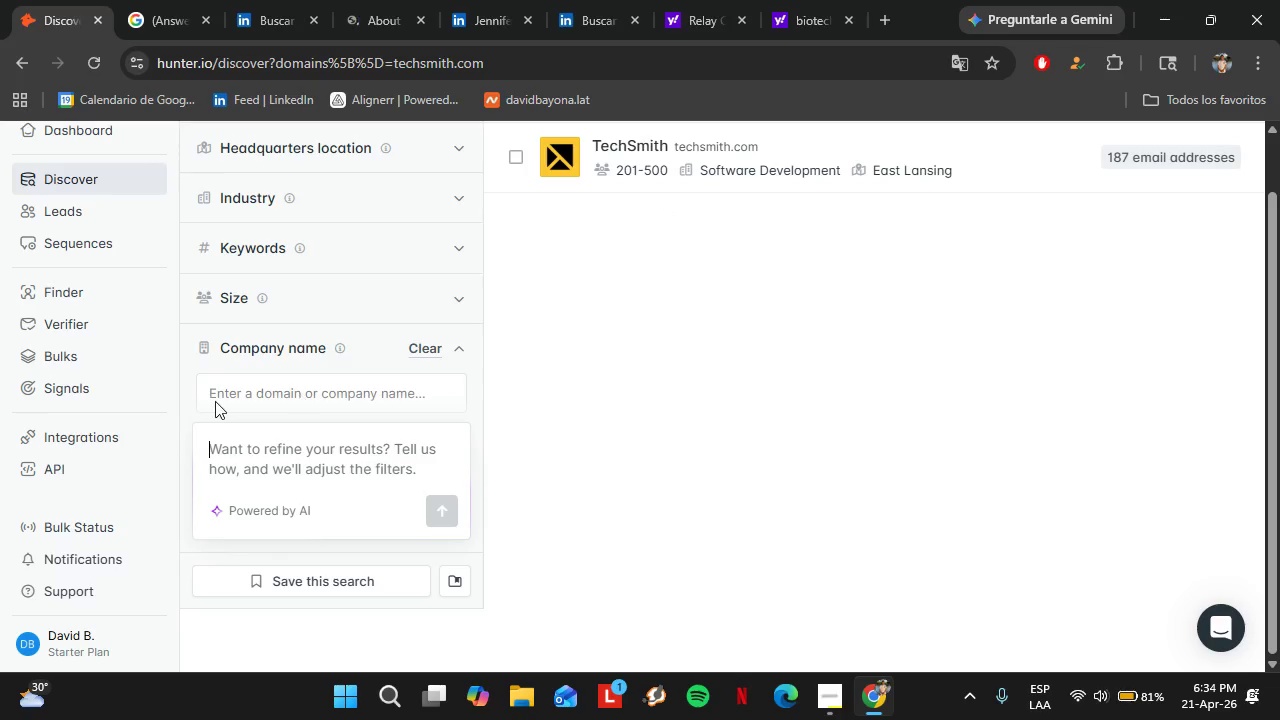 
left_click_drag(start_coordinate=[263, 5], to_coordinate=[194, 22])
 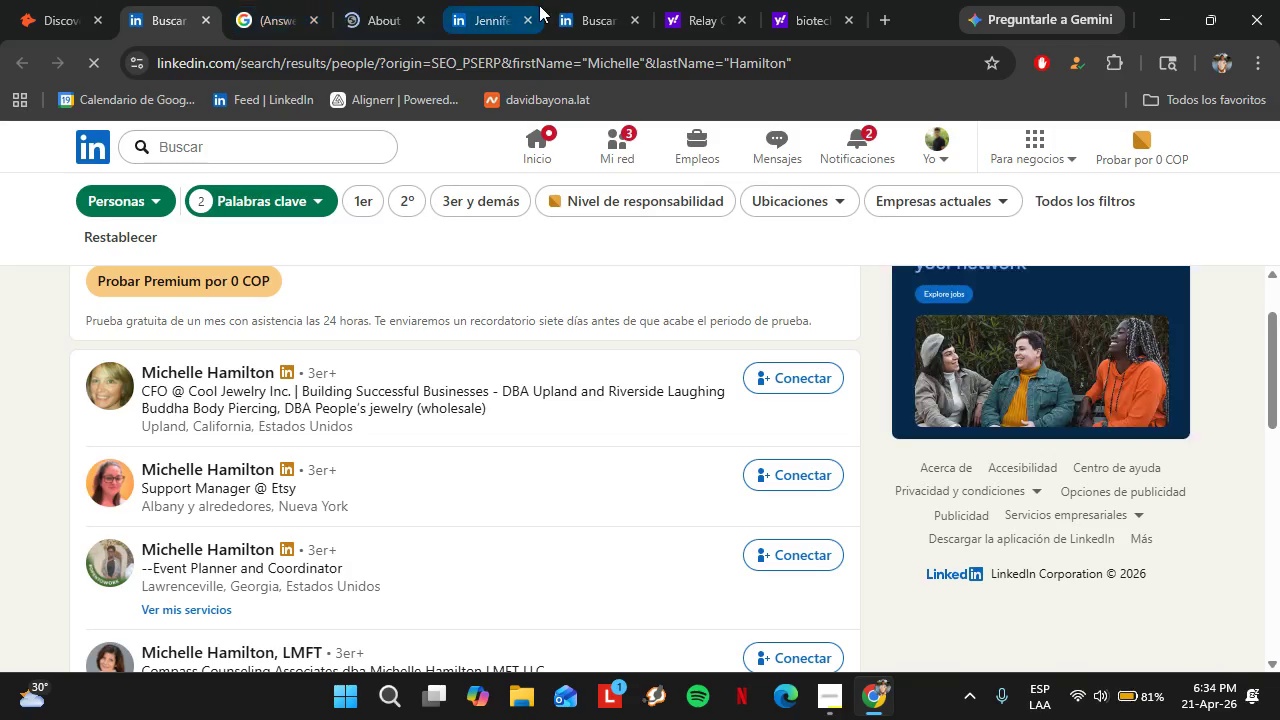 
left_click_drag(start_coordinate=[602, 0], to_coordinate=[195, 15])
 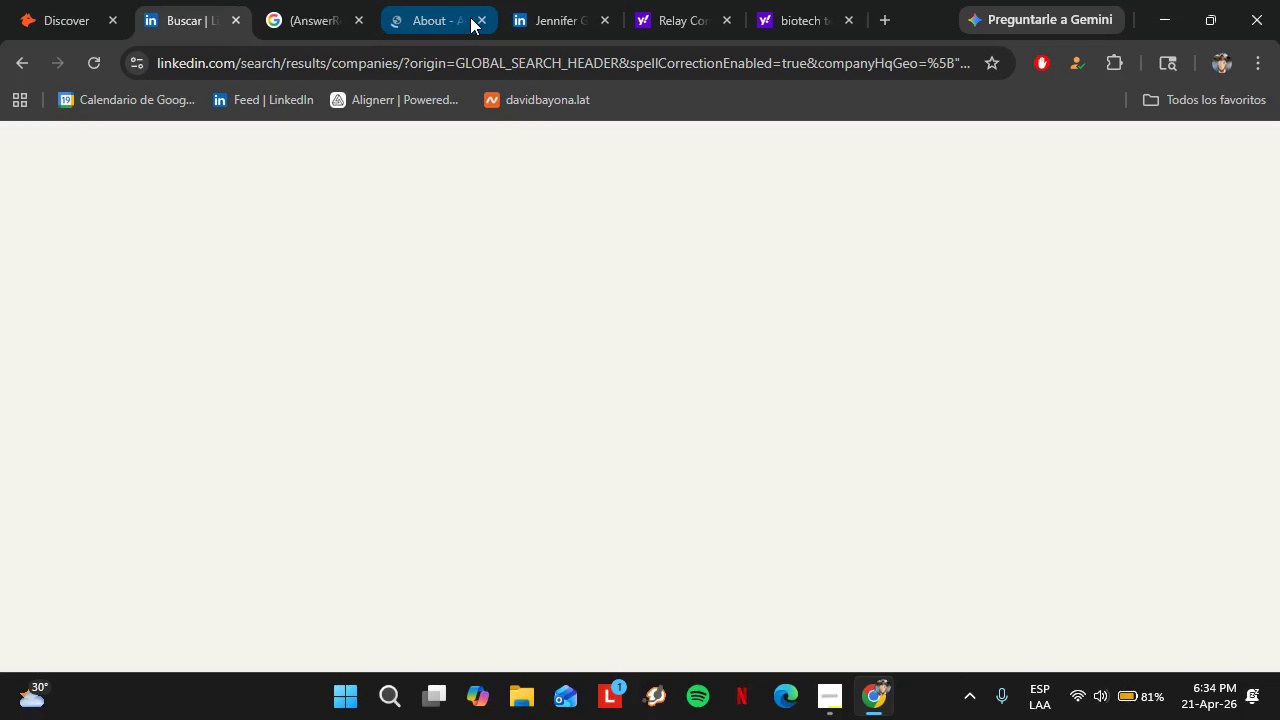 
left_click([454, 16])
 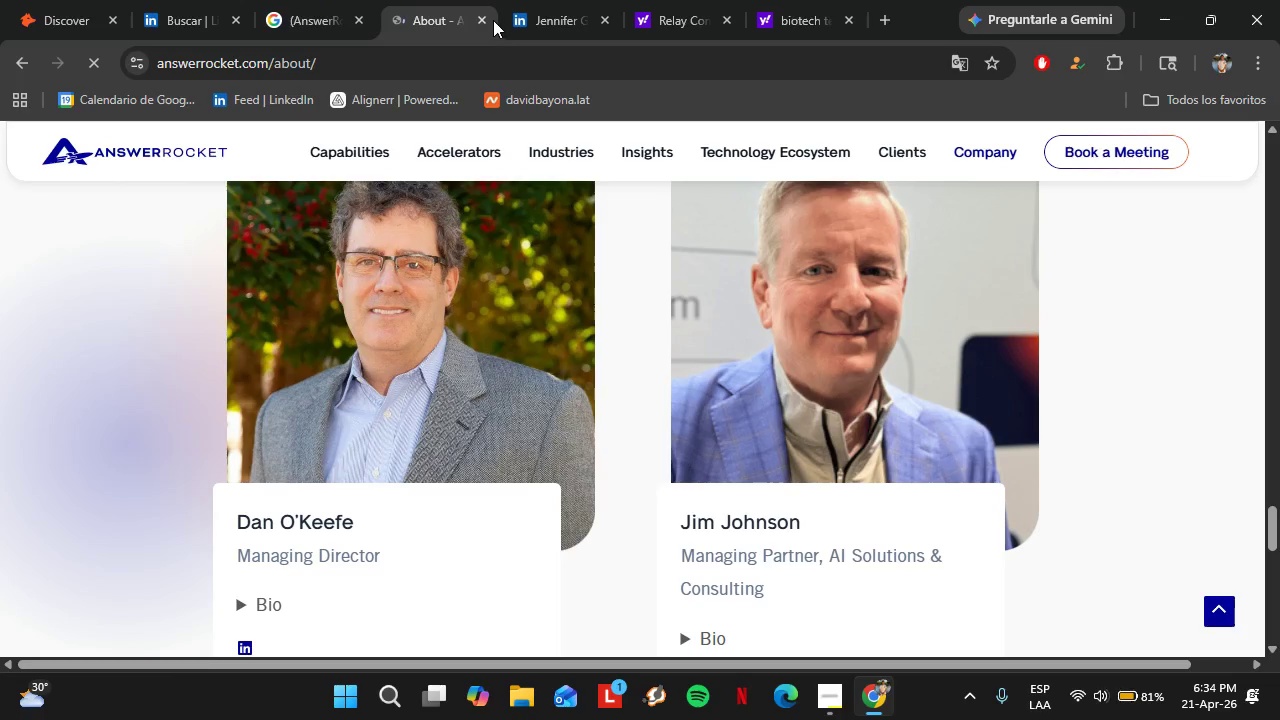 
left_click([482, 17])
 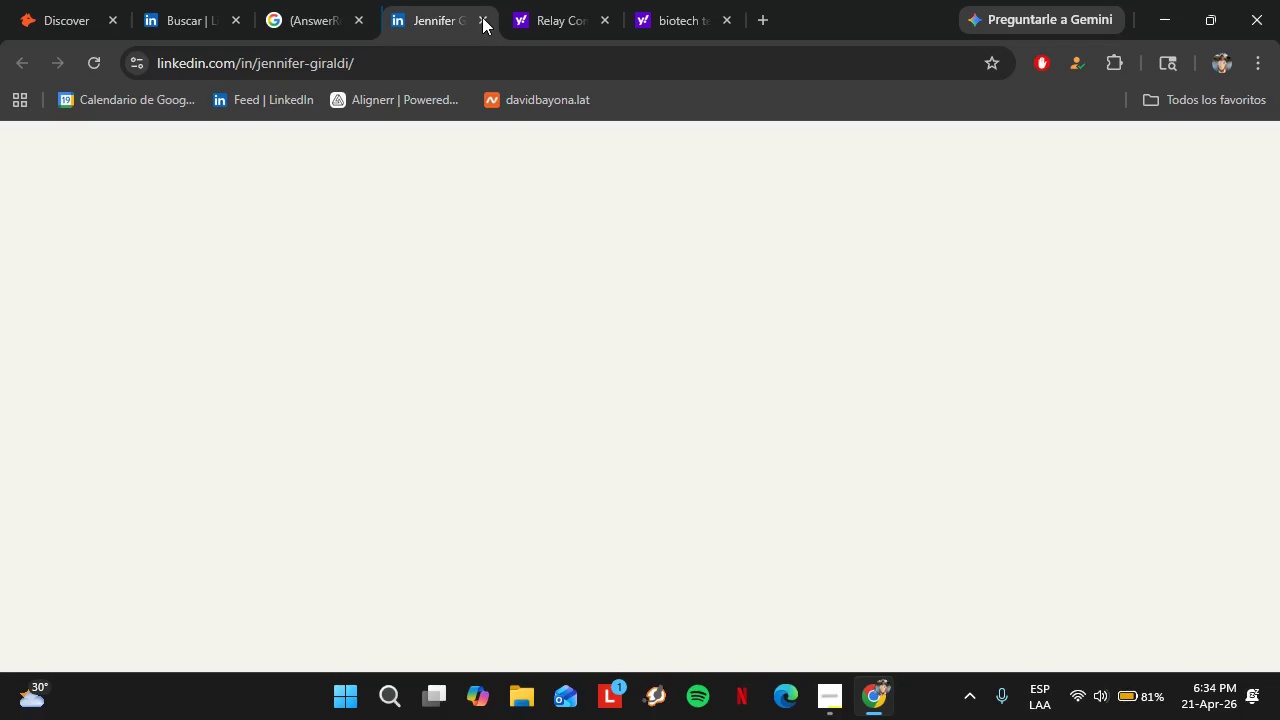 
left_click([157, 6])
 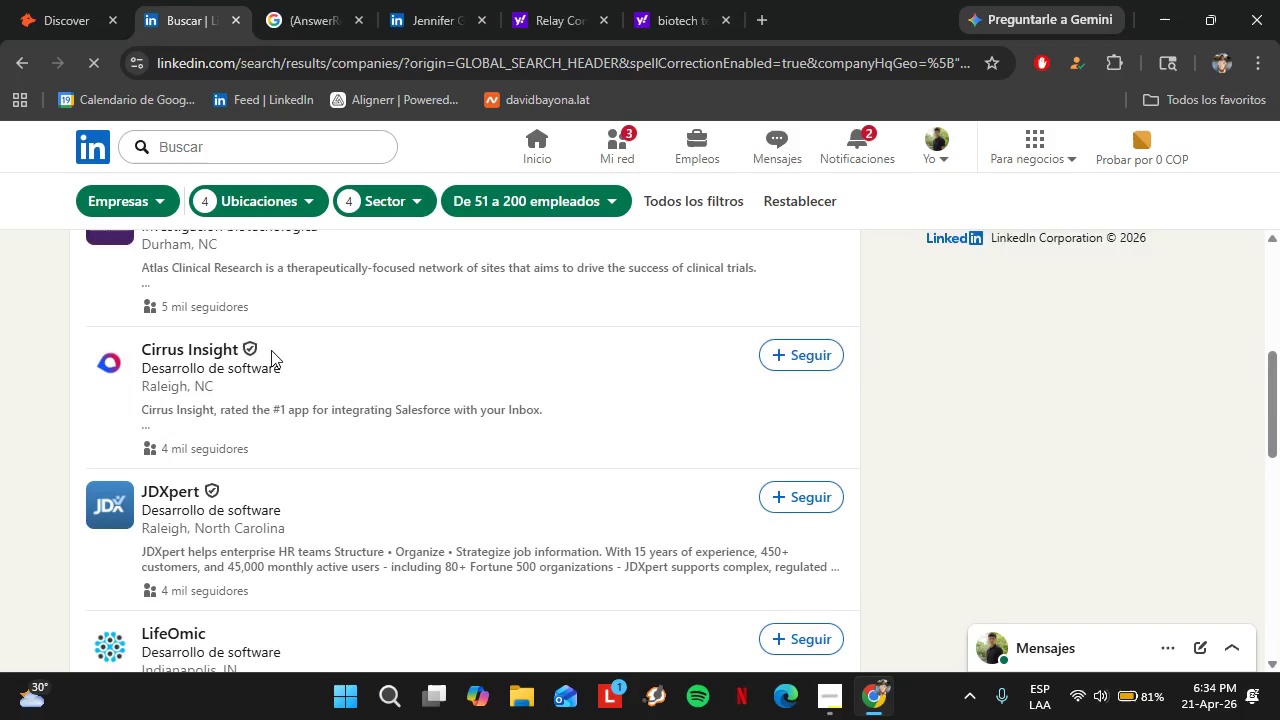 
scroll: coordinate [299, 434], scroll_direction: down, amount: 1.0
 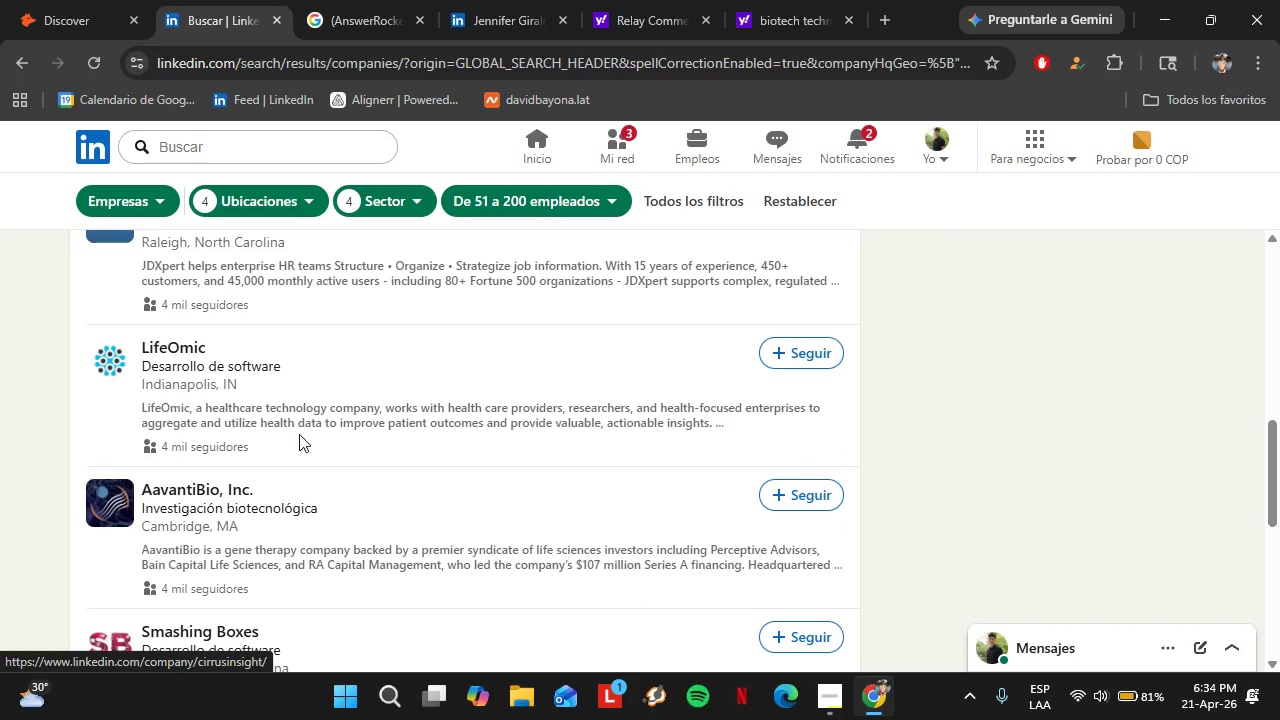 
scroll: coordinate [299, 434], scroll_direction: up, amount: 1.0
 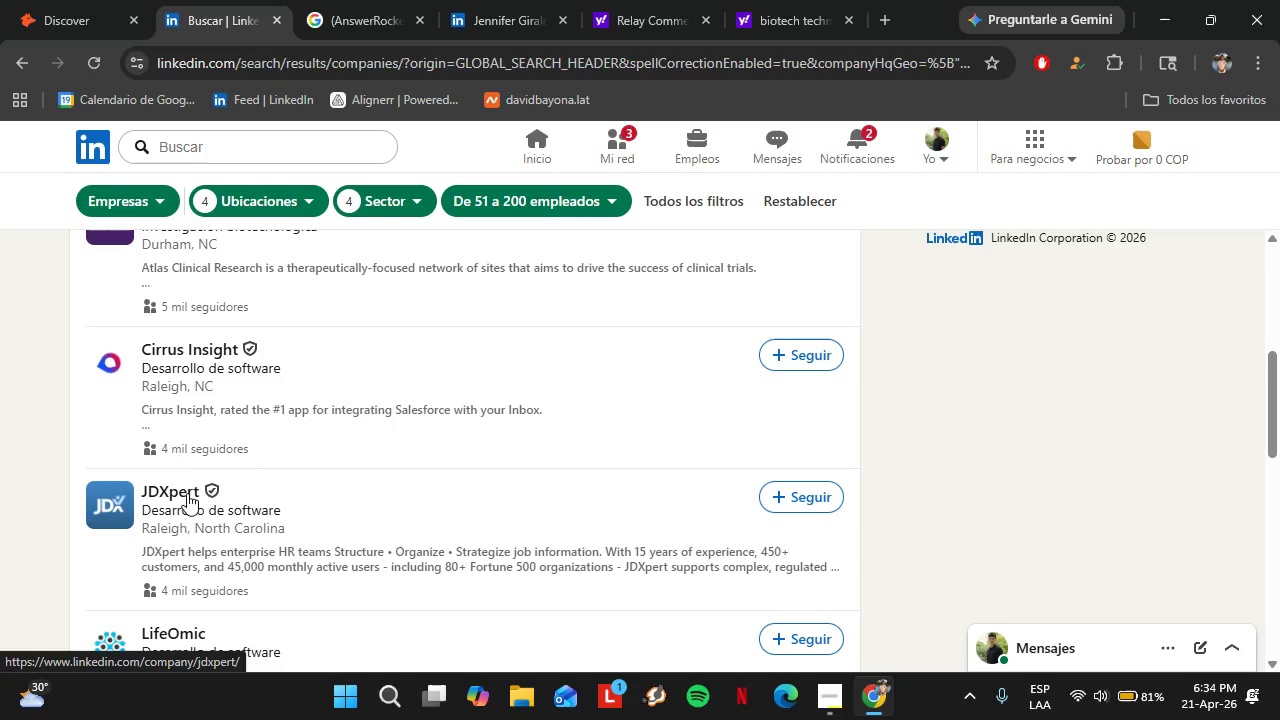 
left_click([58, 0])
 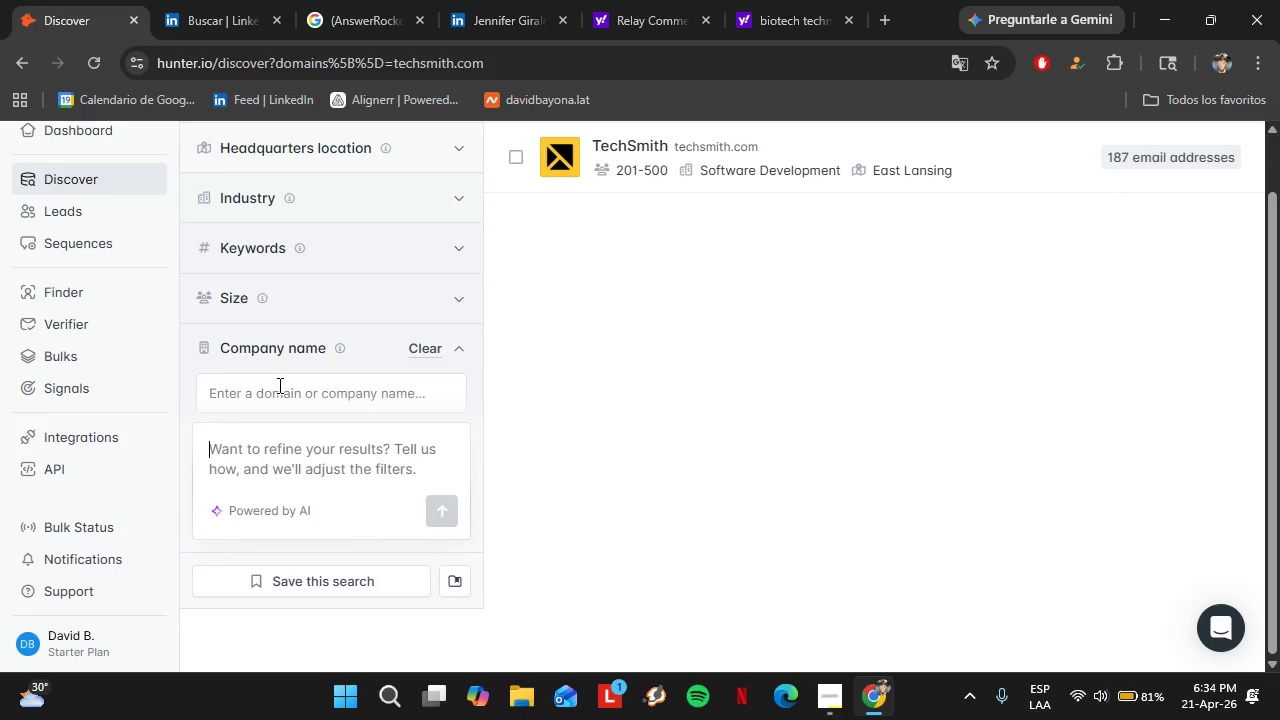 
double_click([291, 390])
 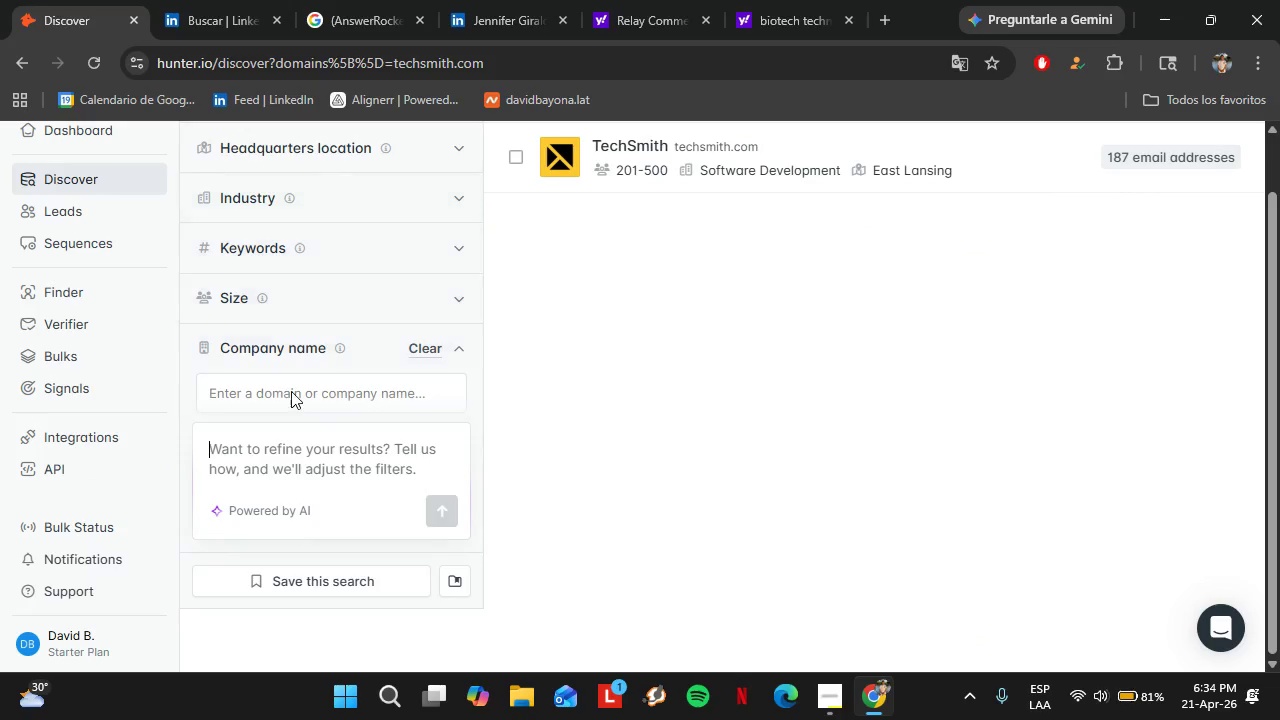 
triple_click([291, 390])
 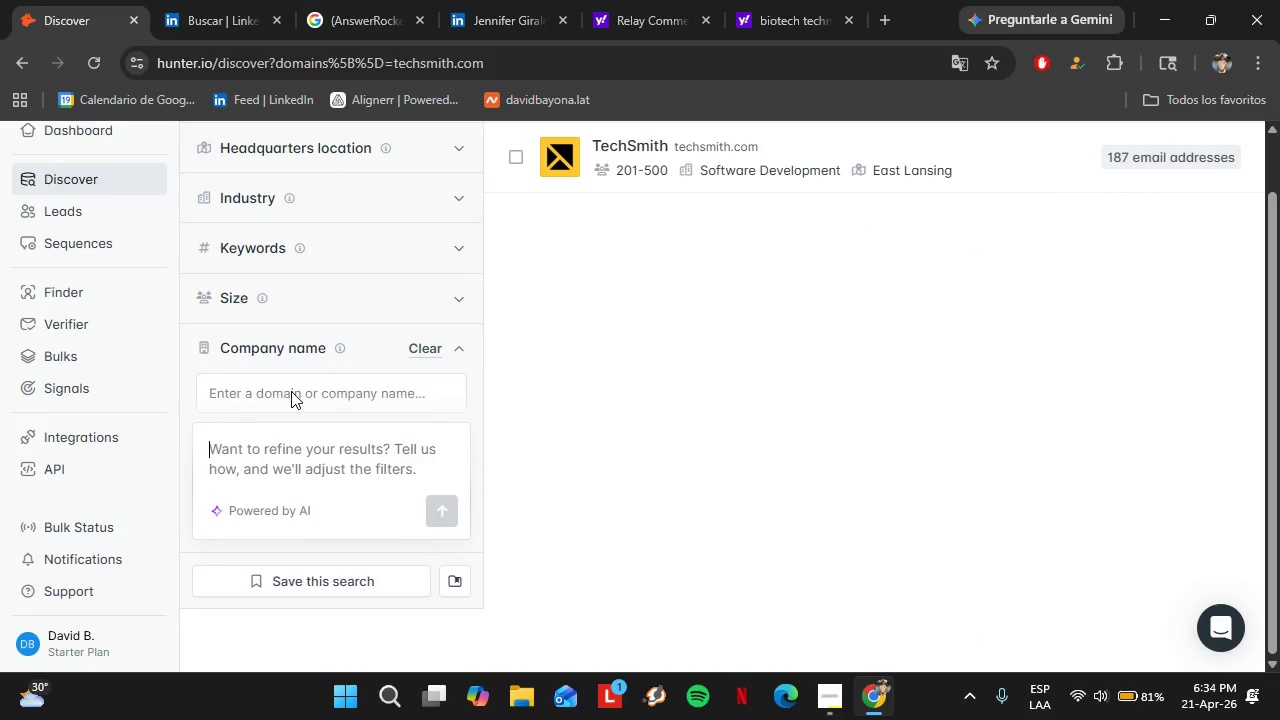 
left_click([339, 396])
 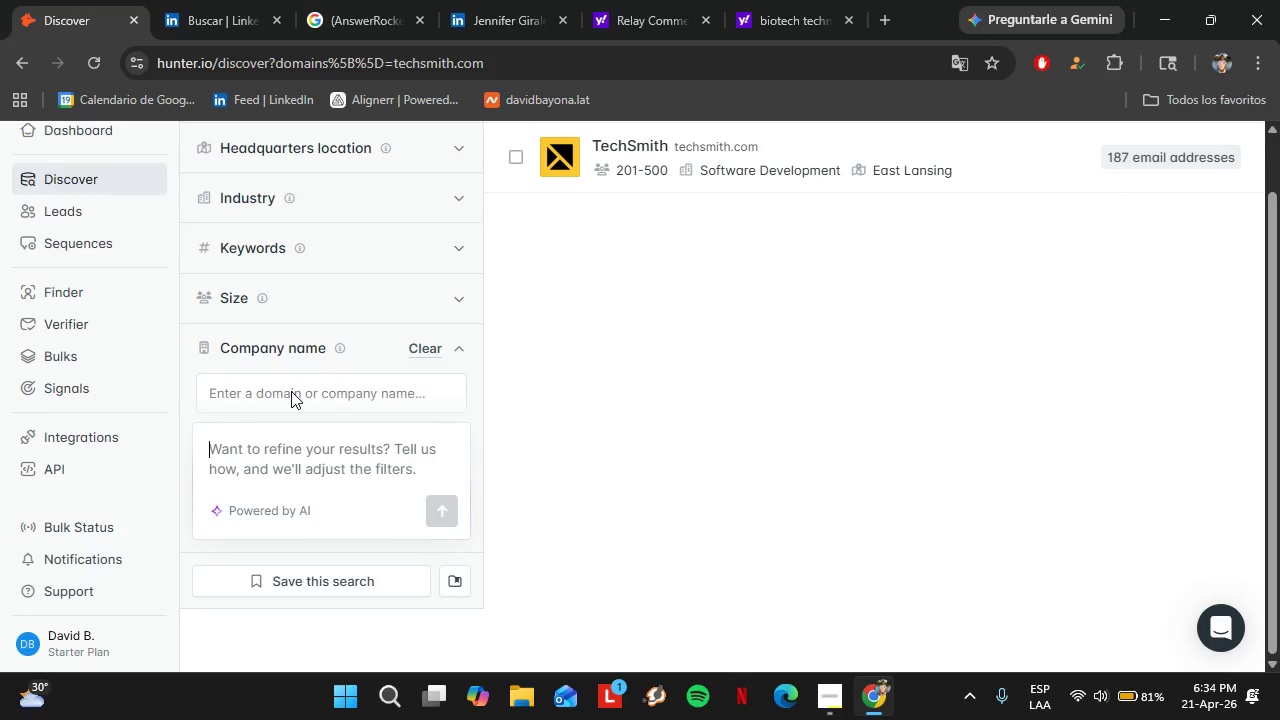 
left_click([331, 388])
 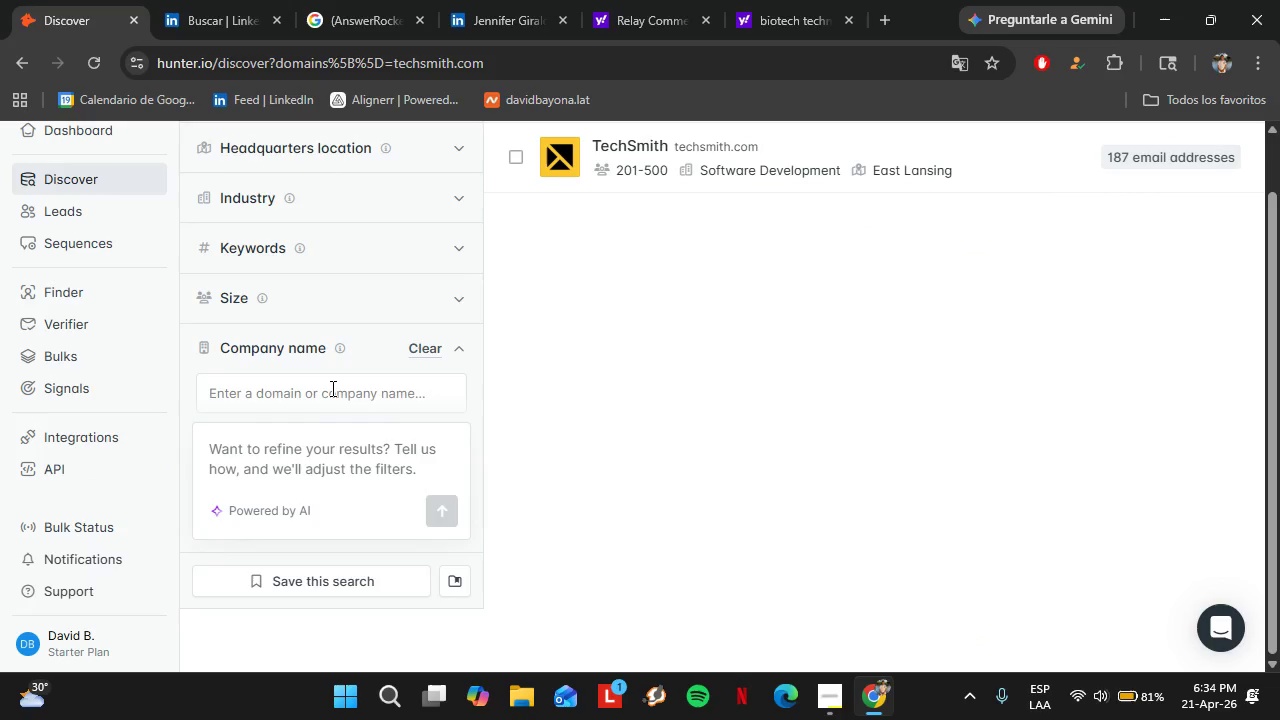 
type(JDXp)
 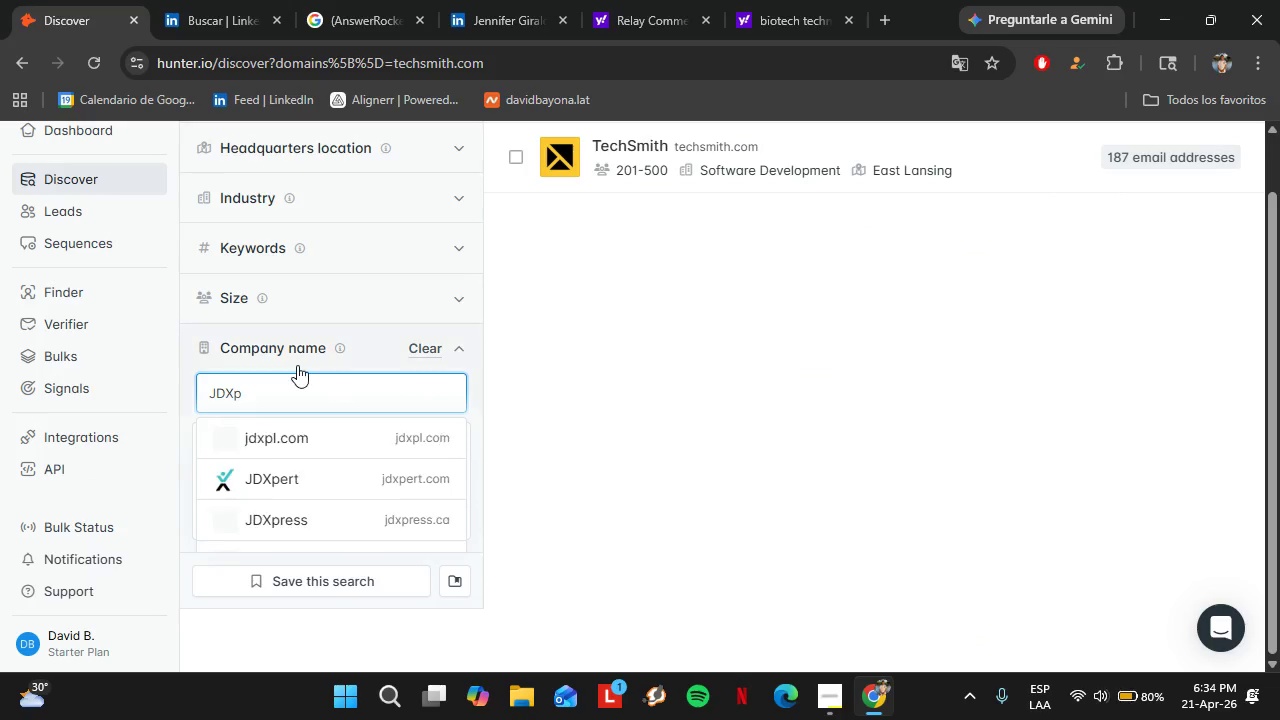 
key(E)
 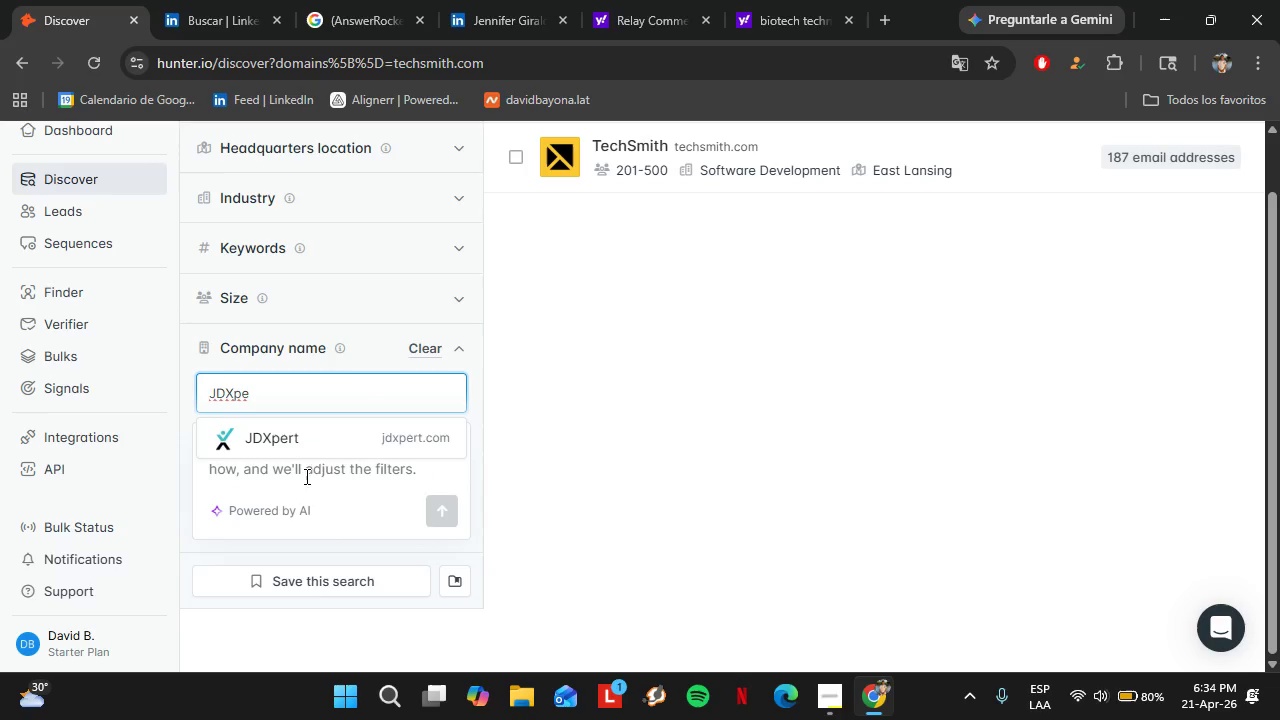 
left_click([321, 432])
 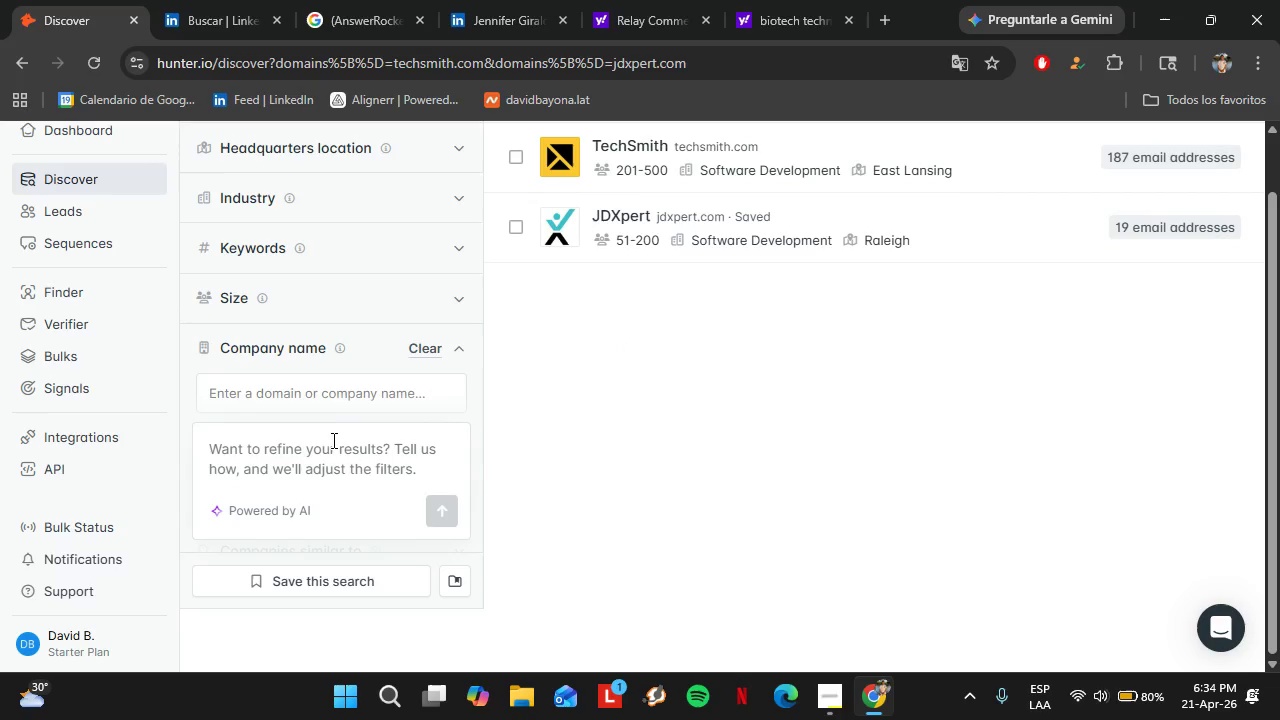 
left_click([427, 346])
 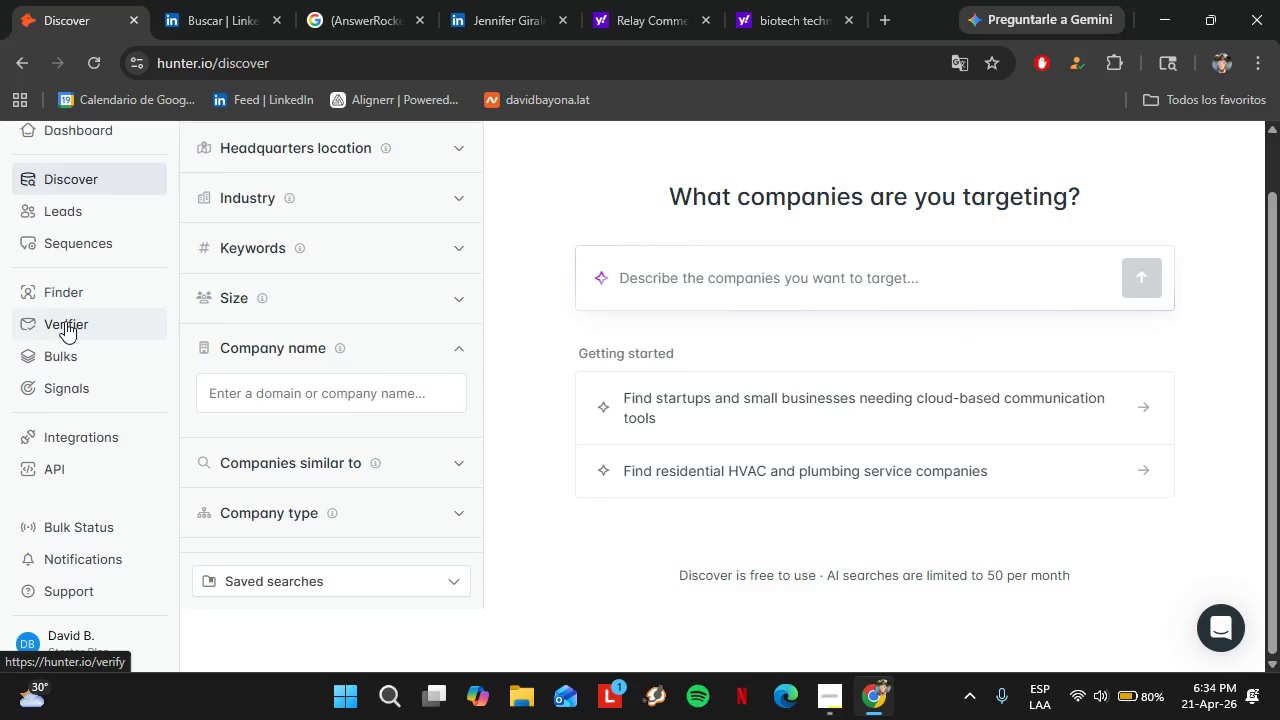 
left_click([81, 212])
 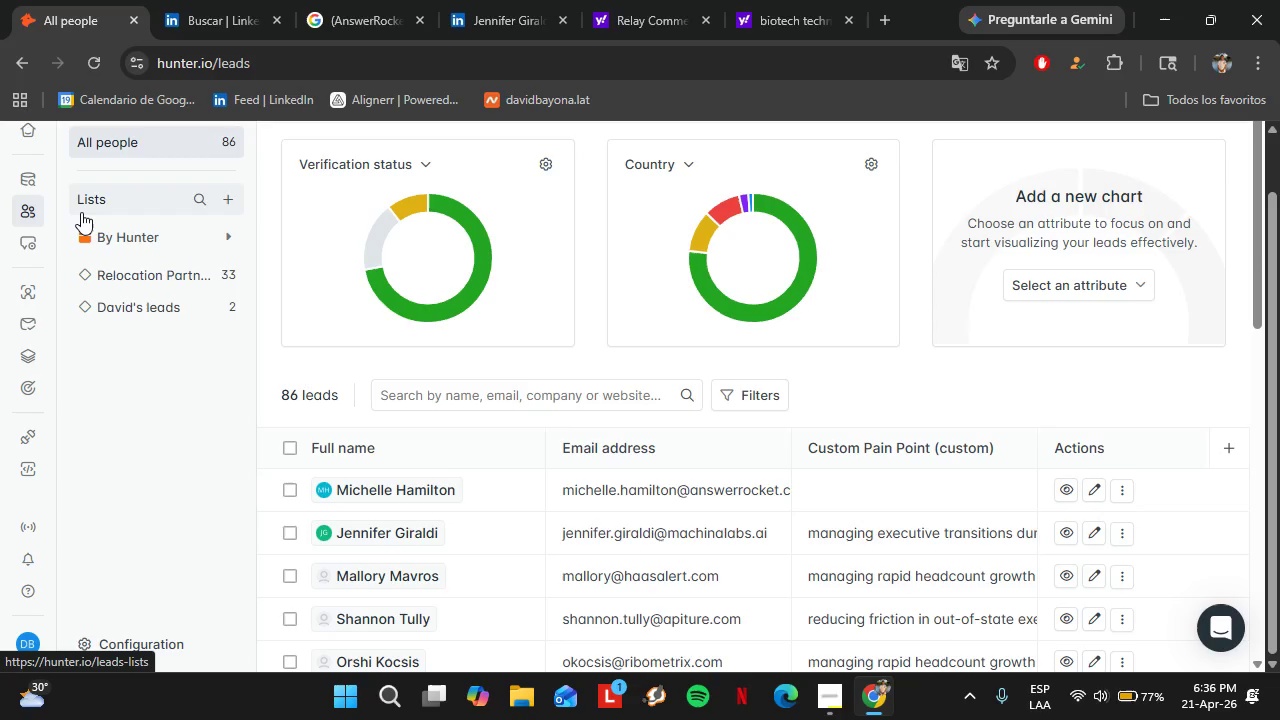 
wait(88.83)
 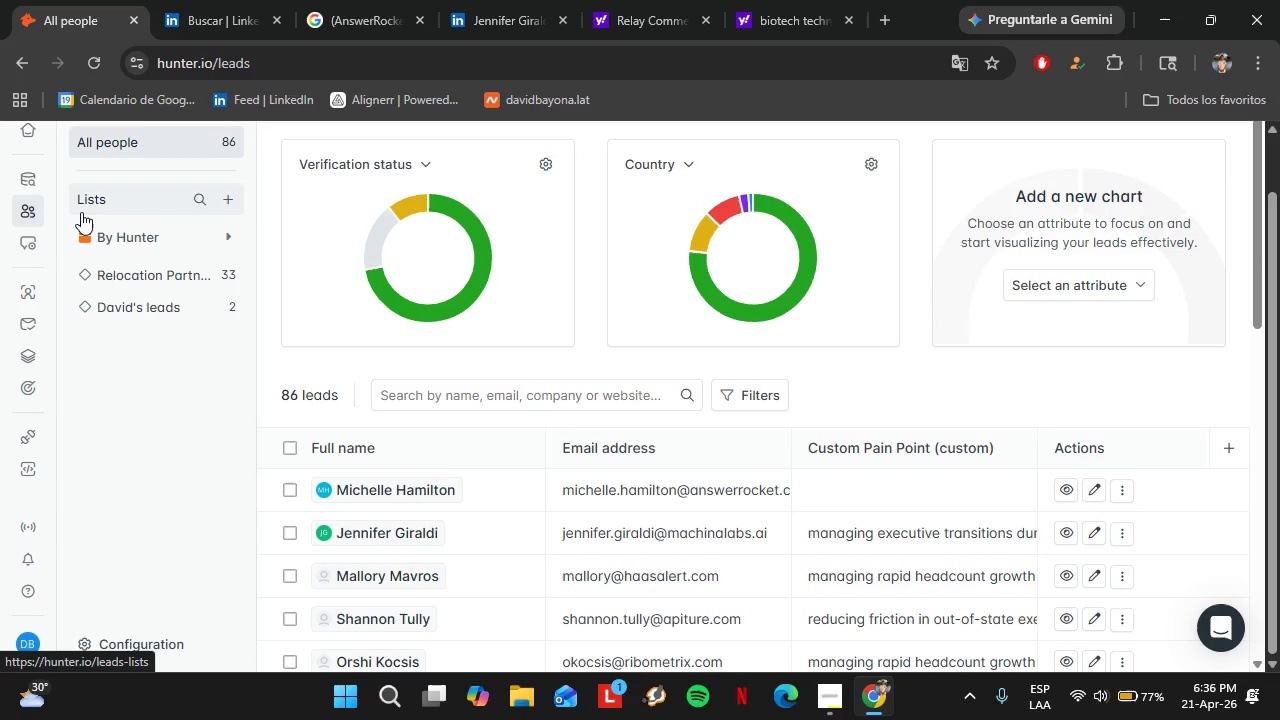 
left_click([213, 279])
 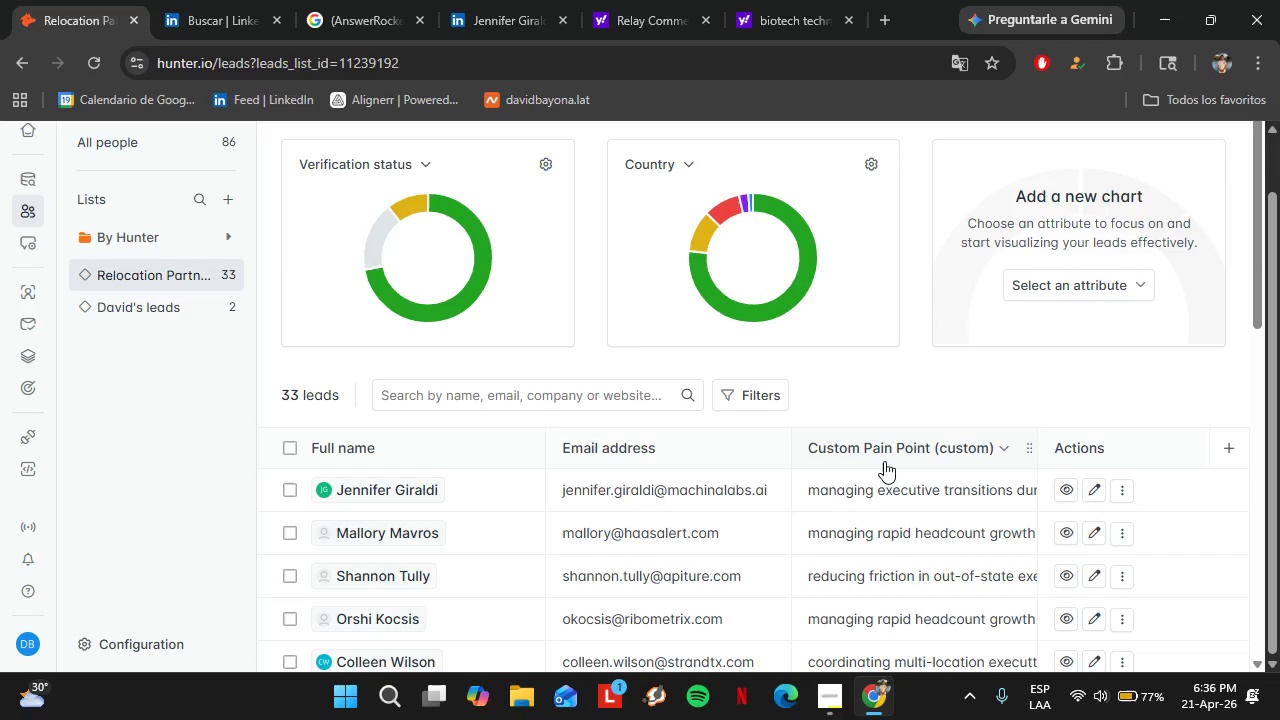 
wait(27.8)
 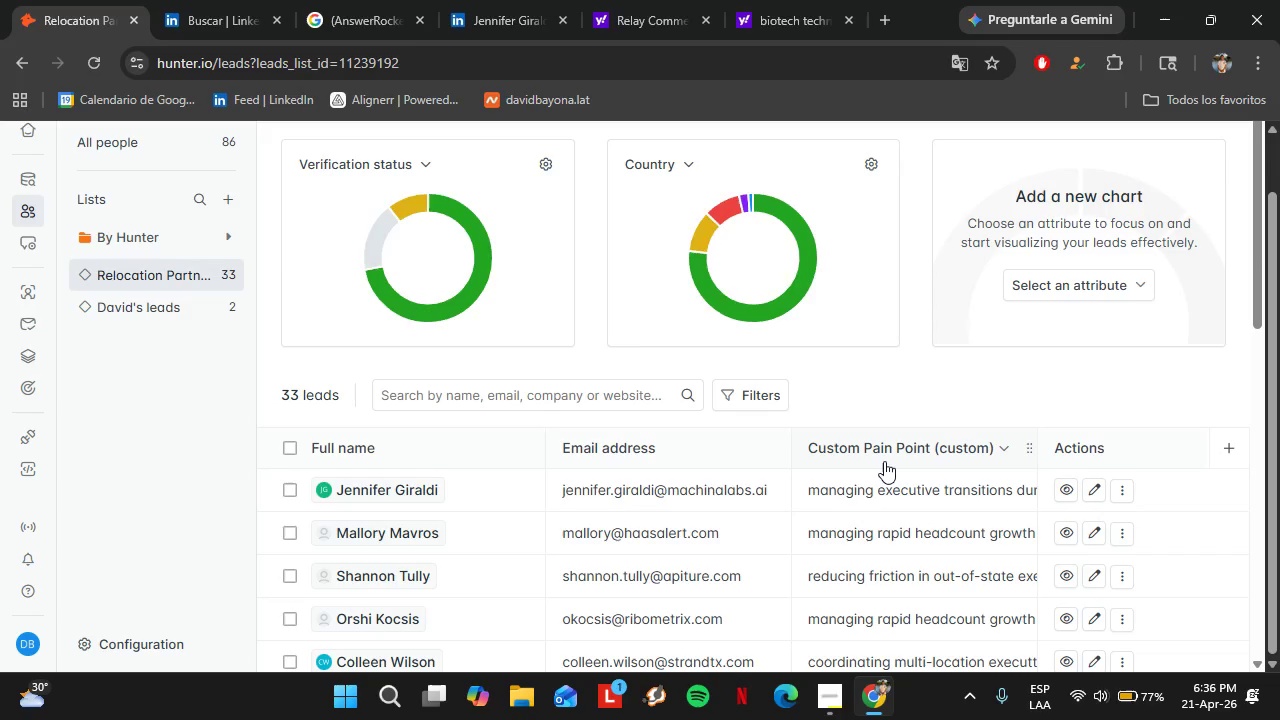 
left_click([177, 147])
 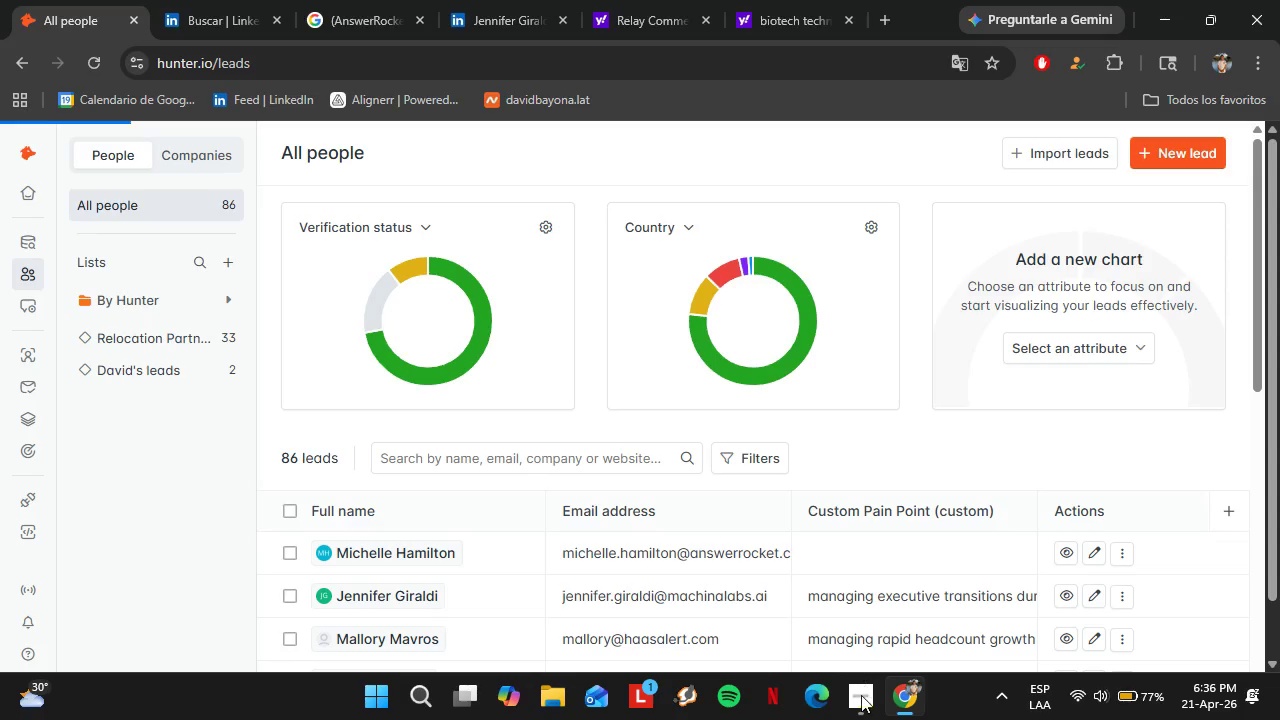 
wait(14.94)
 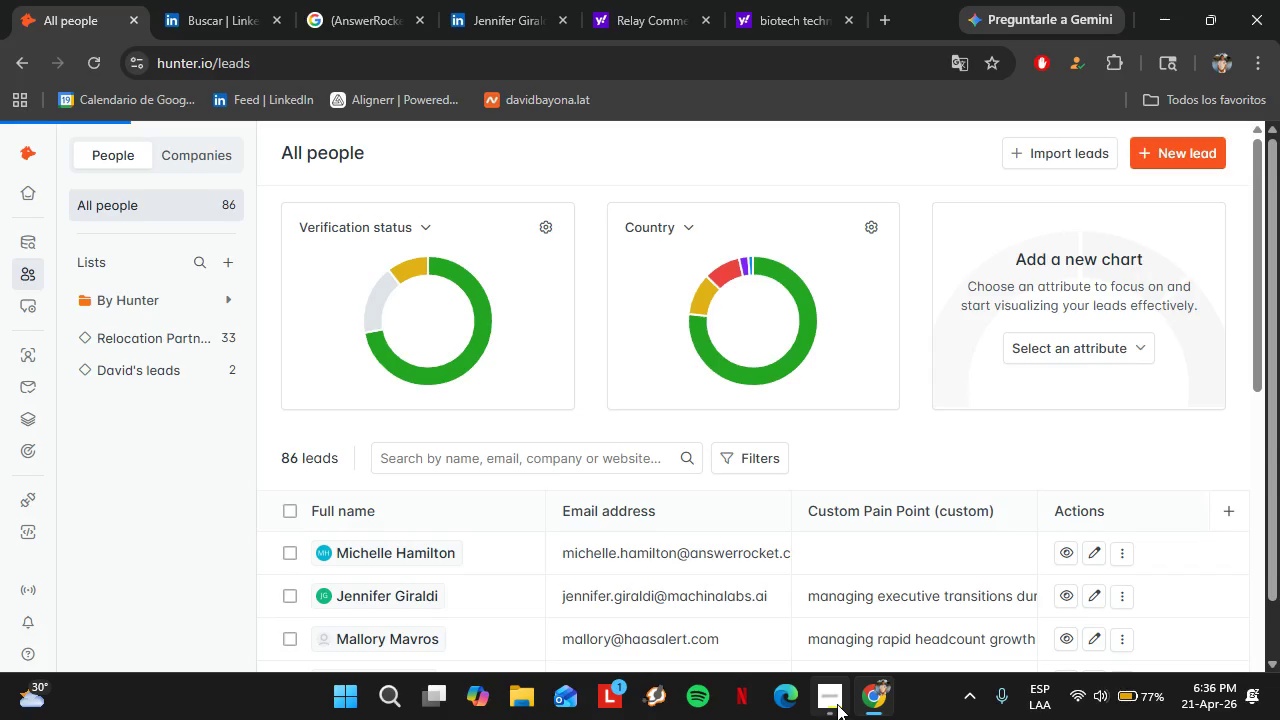 
left_click([156, 340])
 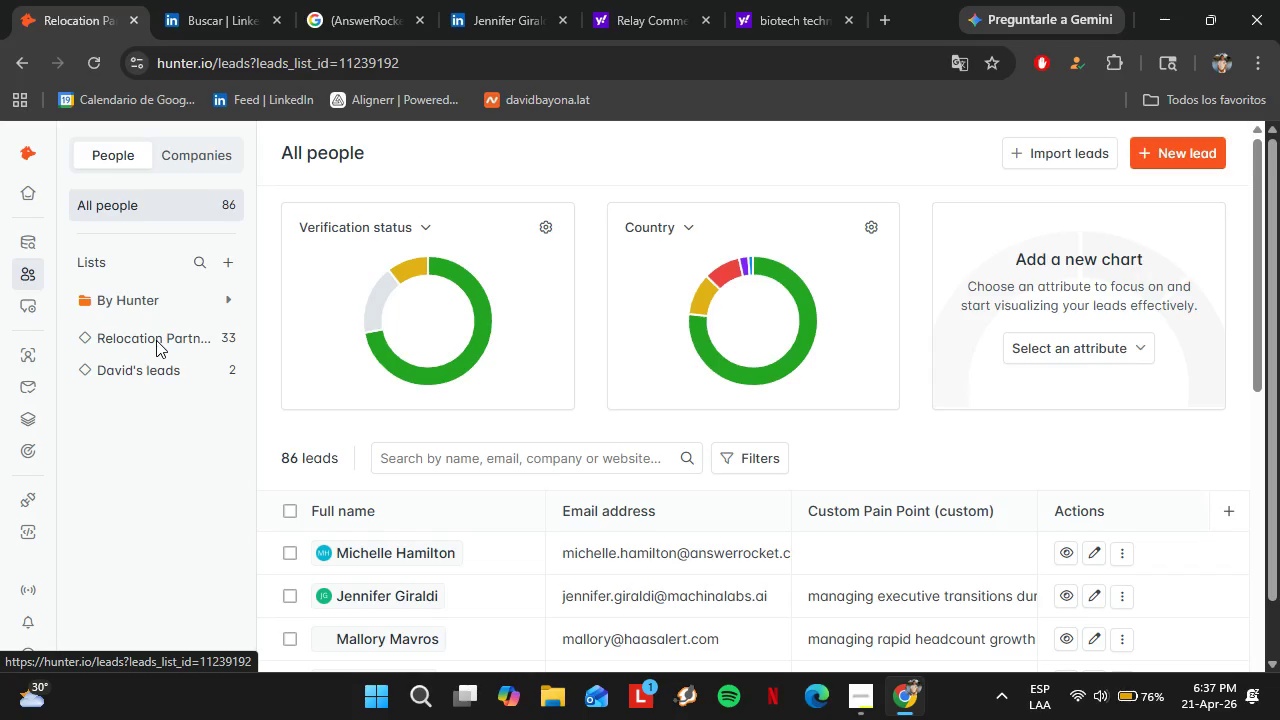 
scroll: coordinate [706, 407], scroll_direction: none, amount: 0.0
 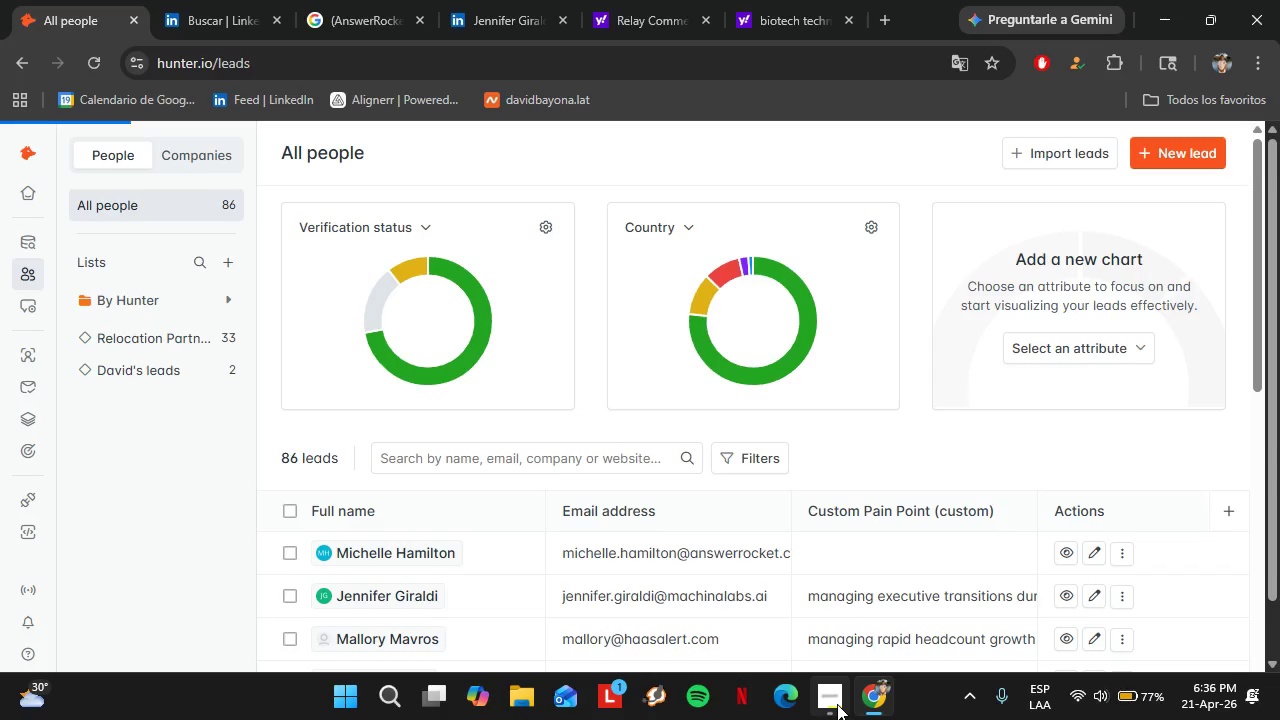 
wait(25.7)
 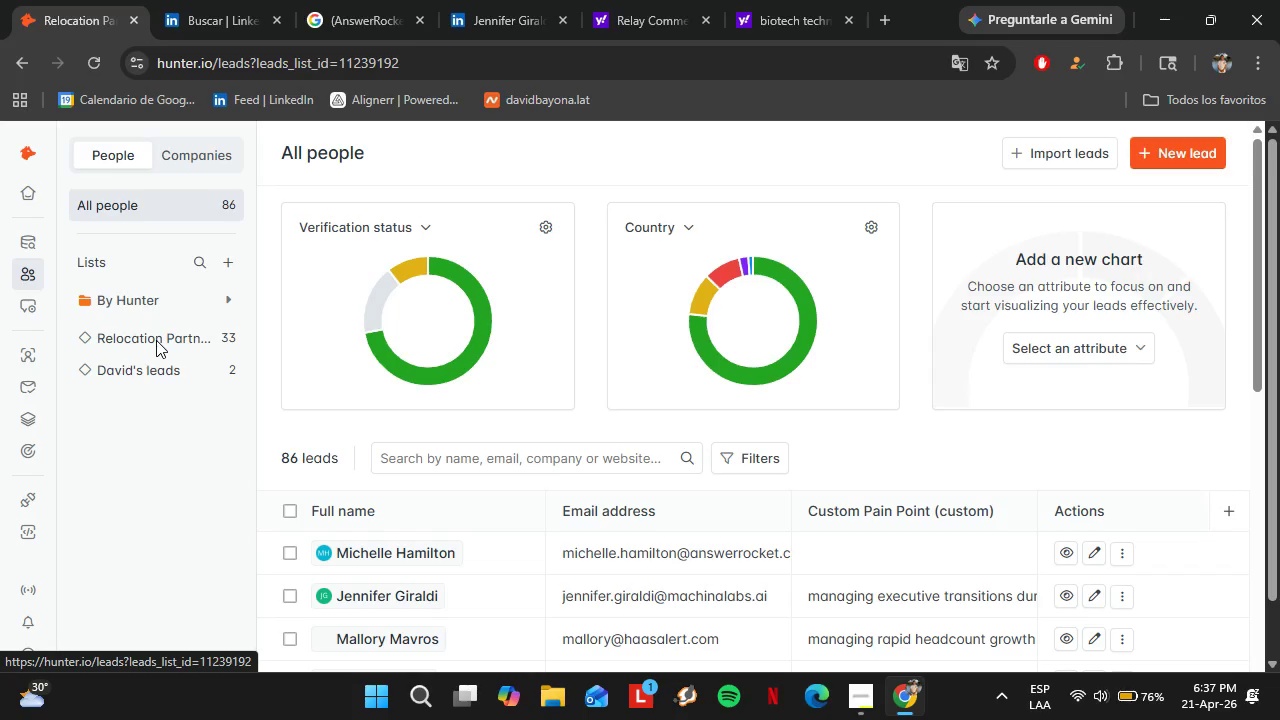 
left_click([159, 333])
 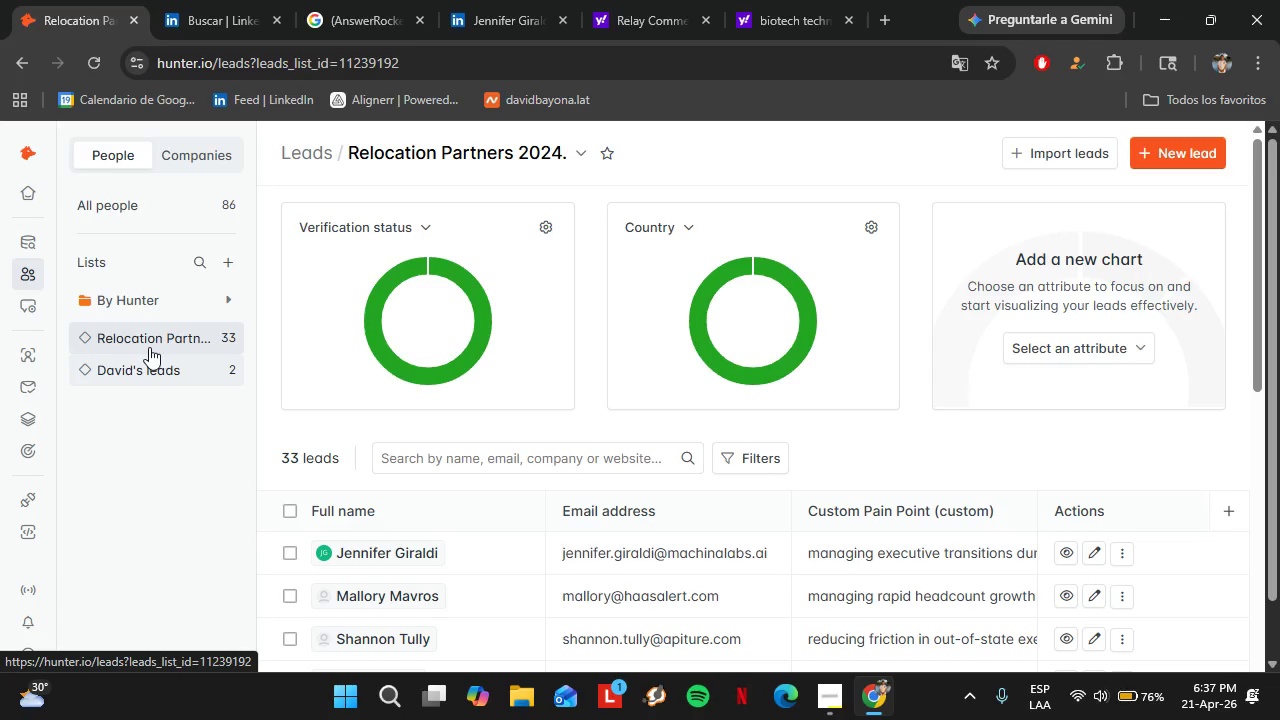 
wait(6.8)
 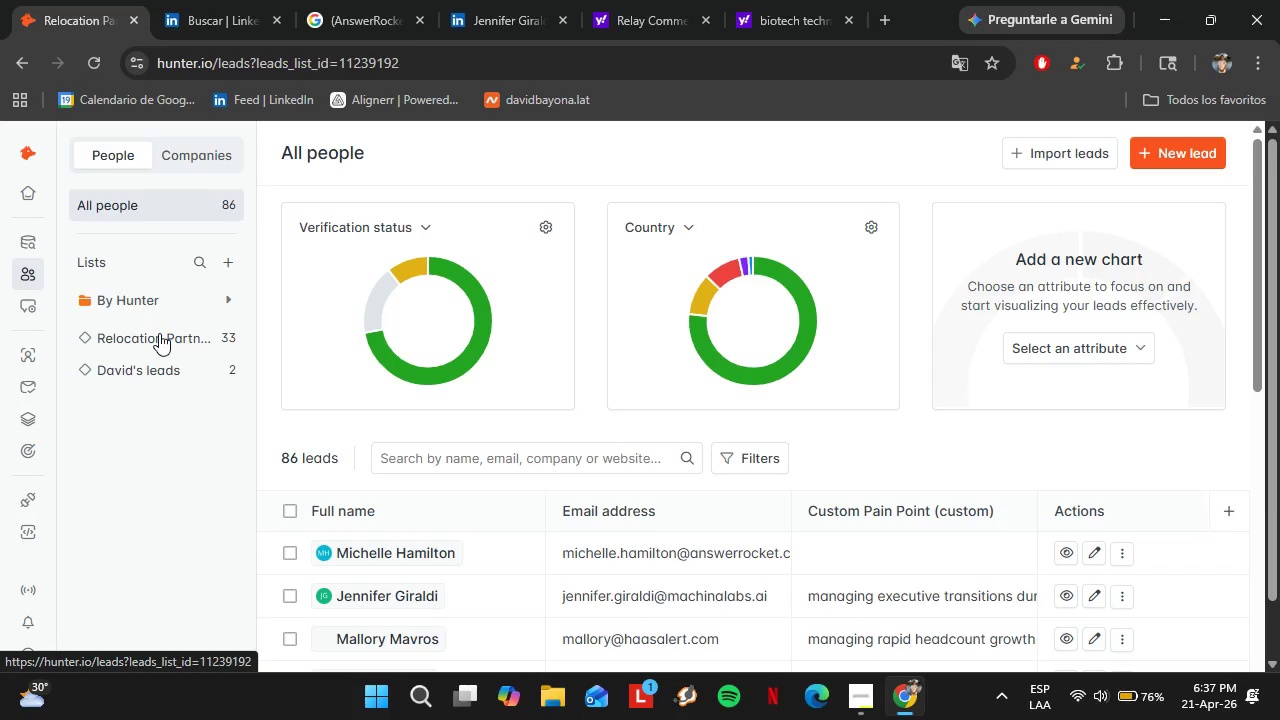 
scroll: coordinate [904, 530], scroll_direction: down, amount: 6.0
 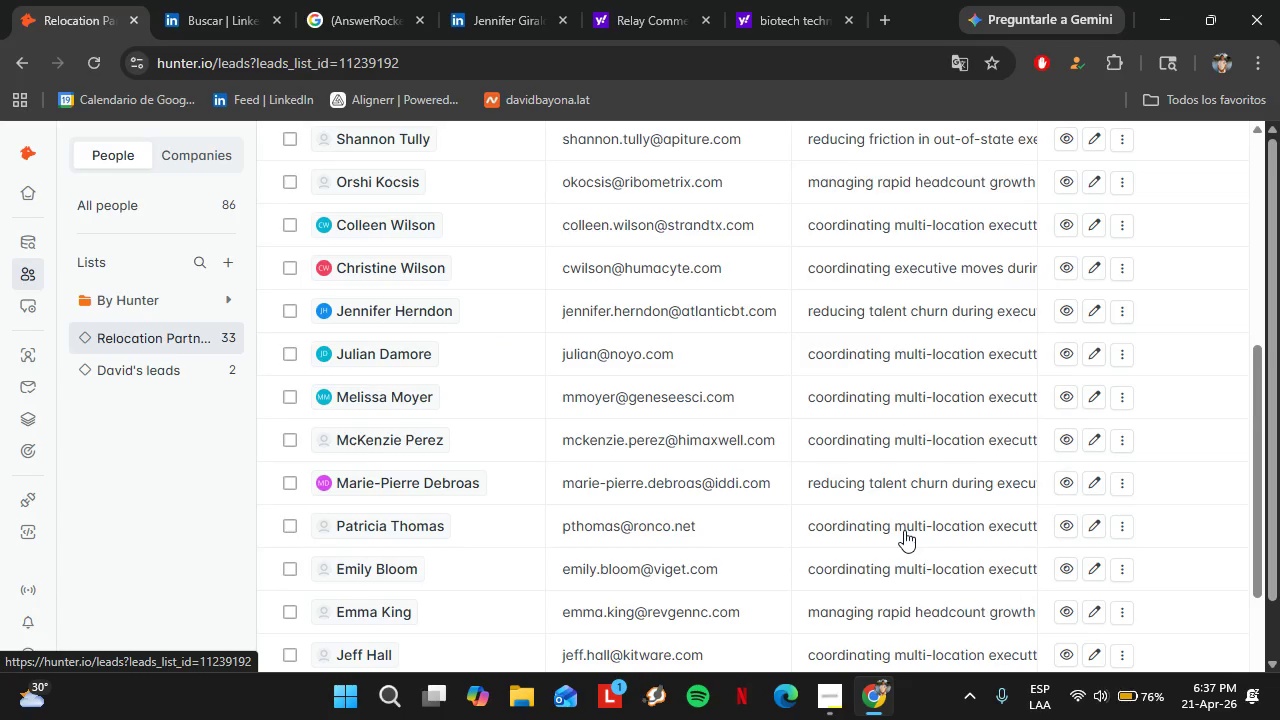 
scroll: coordinate [614, 469], scroll_direction: up, amount: 10.0
 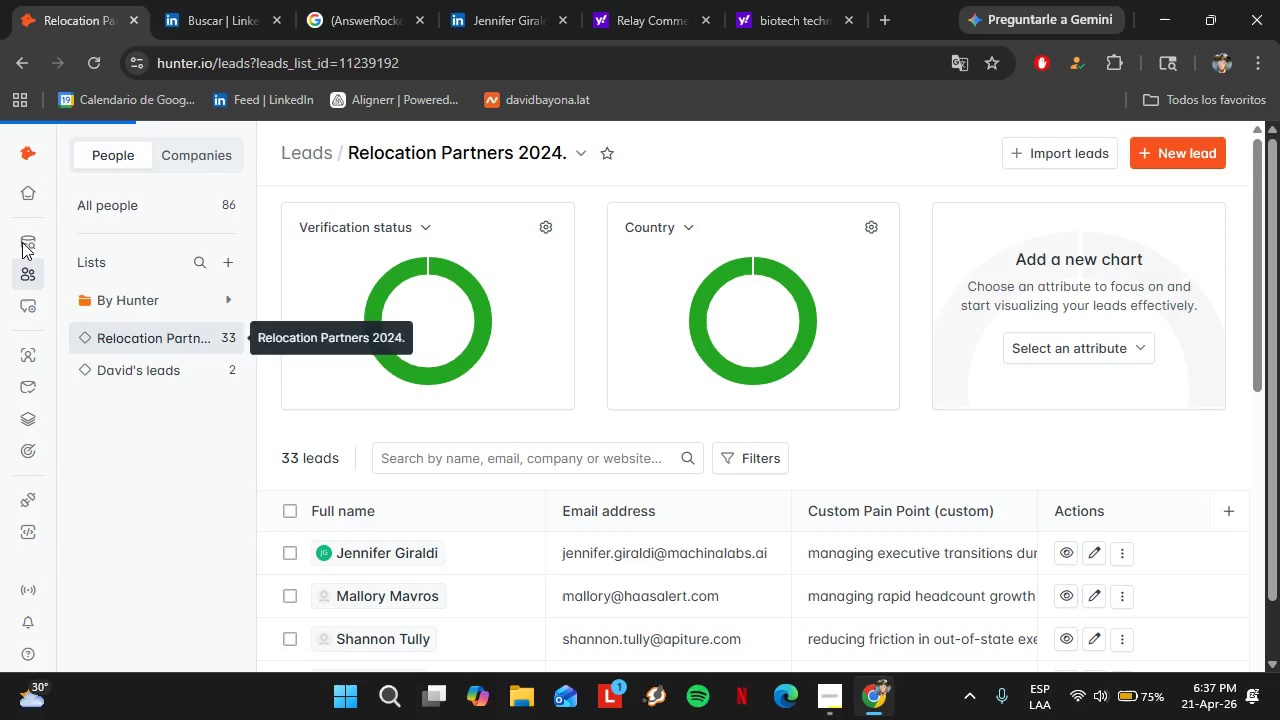 
left_click([24, 240])
 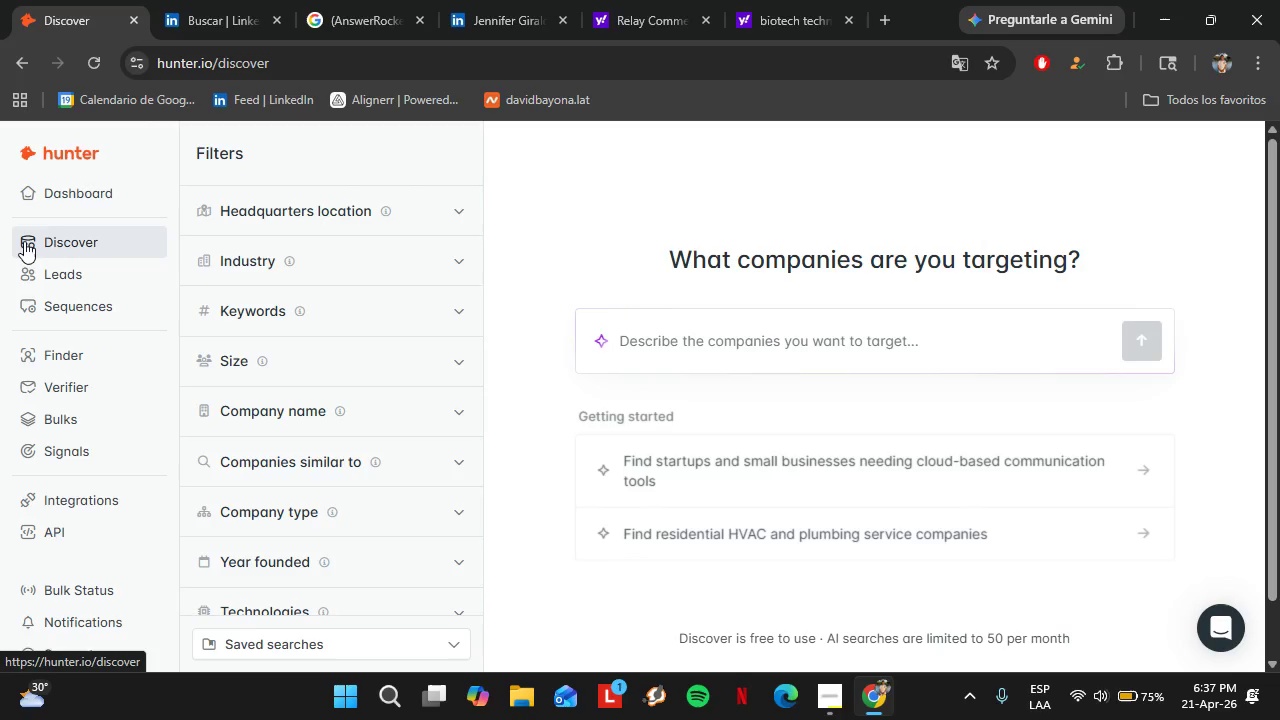 
wait(6.97)
 